 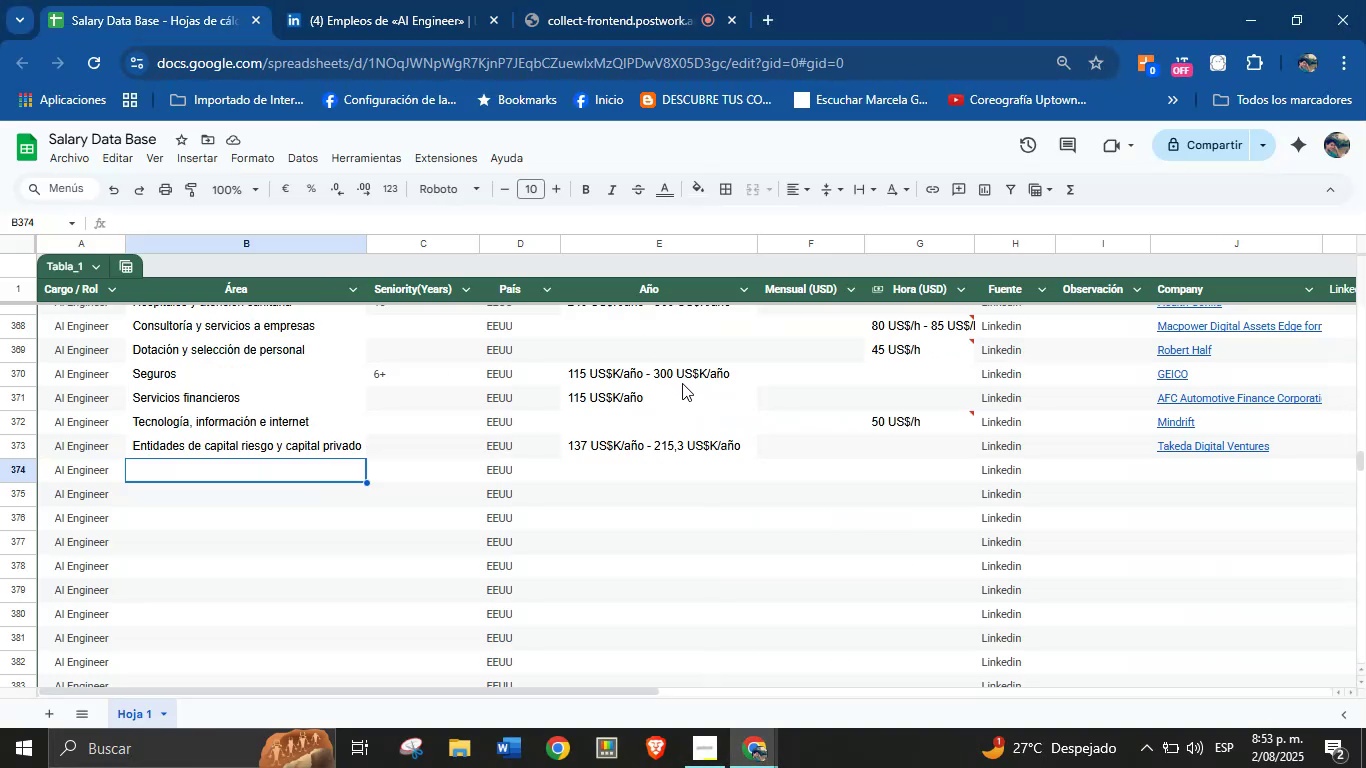 
left_click([445, 0])
 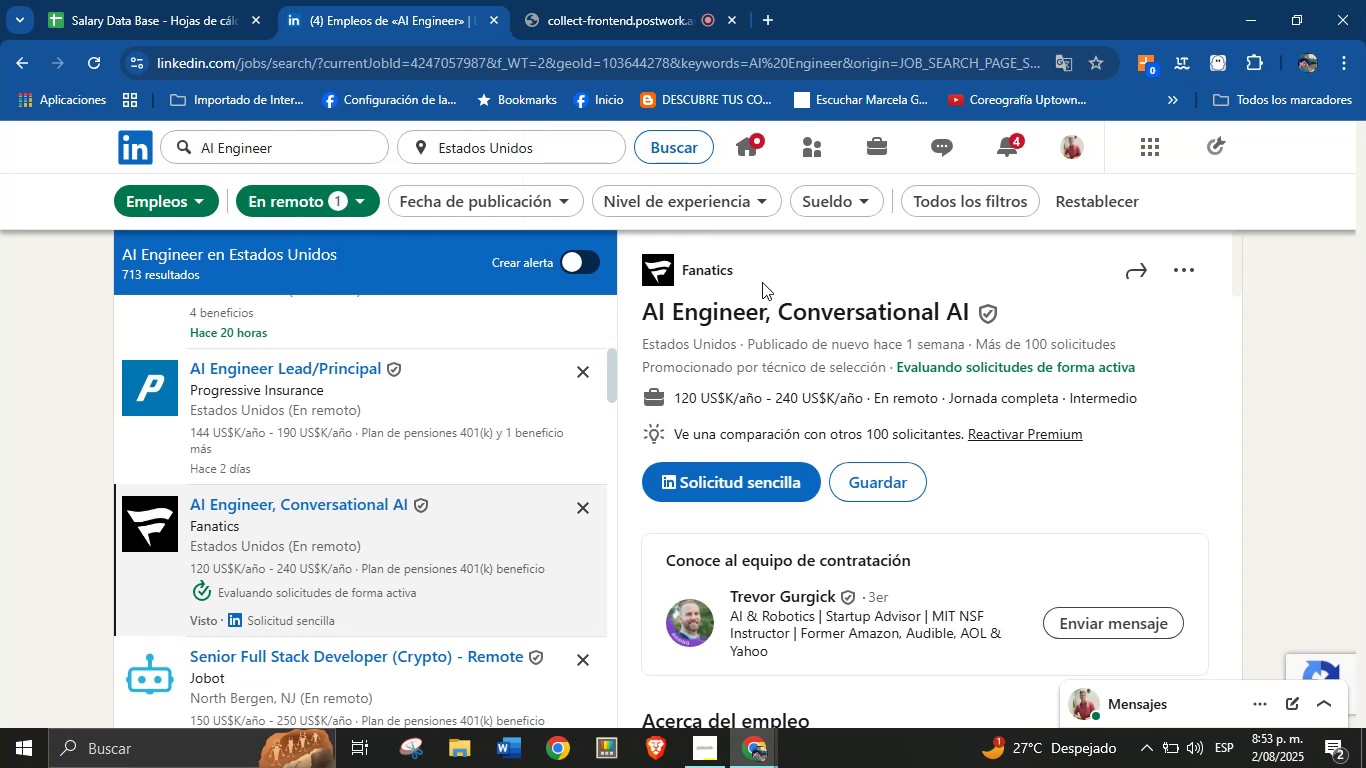 
left_click_drag(start_coordinate=[737, 266], to_coordinate=[685, 271])
 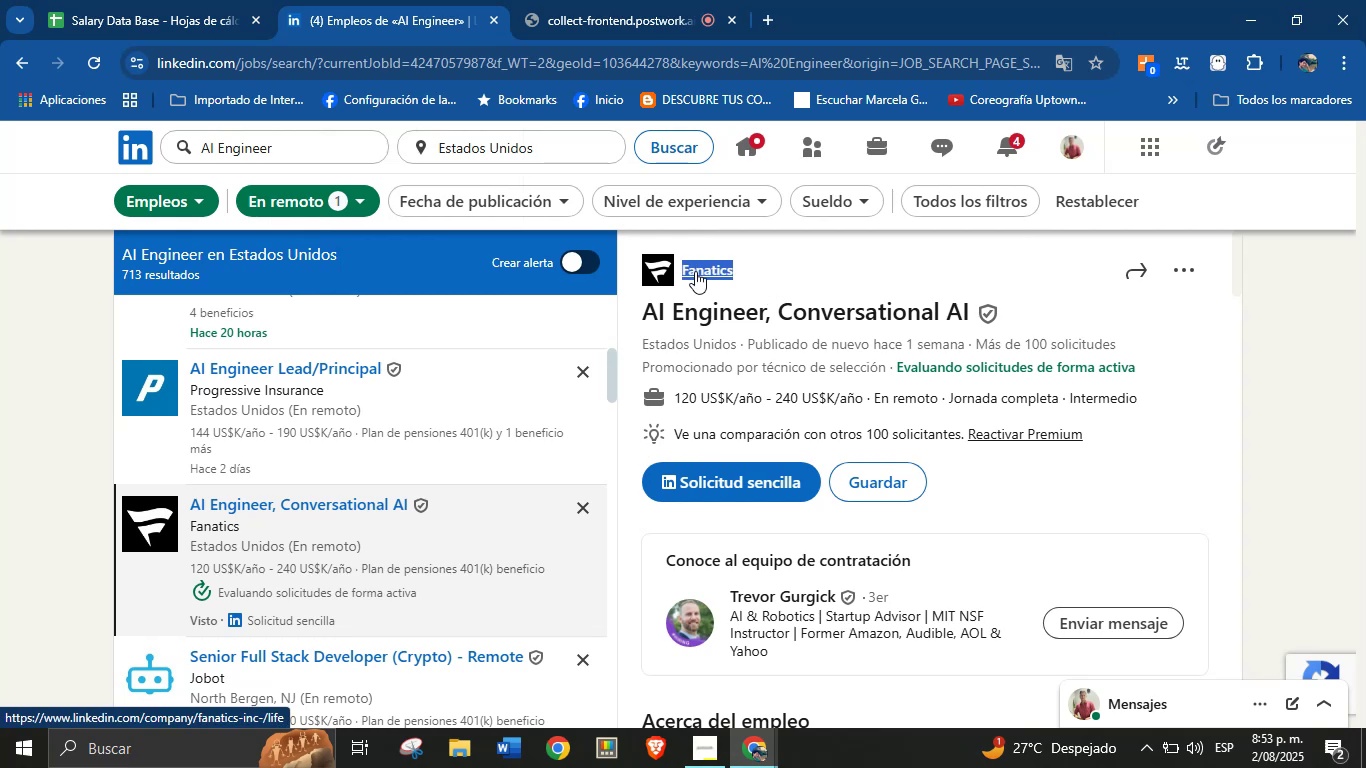 
right_click([695, 271])
 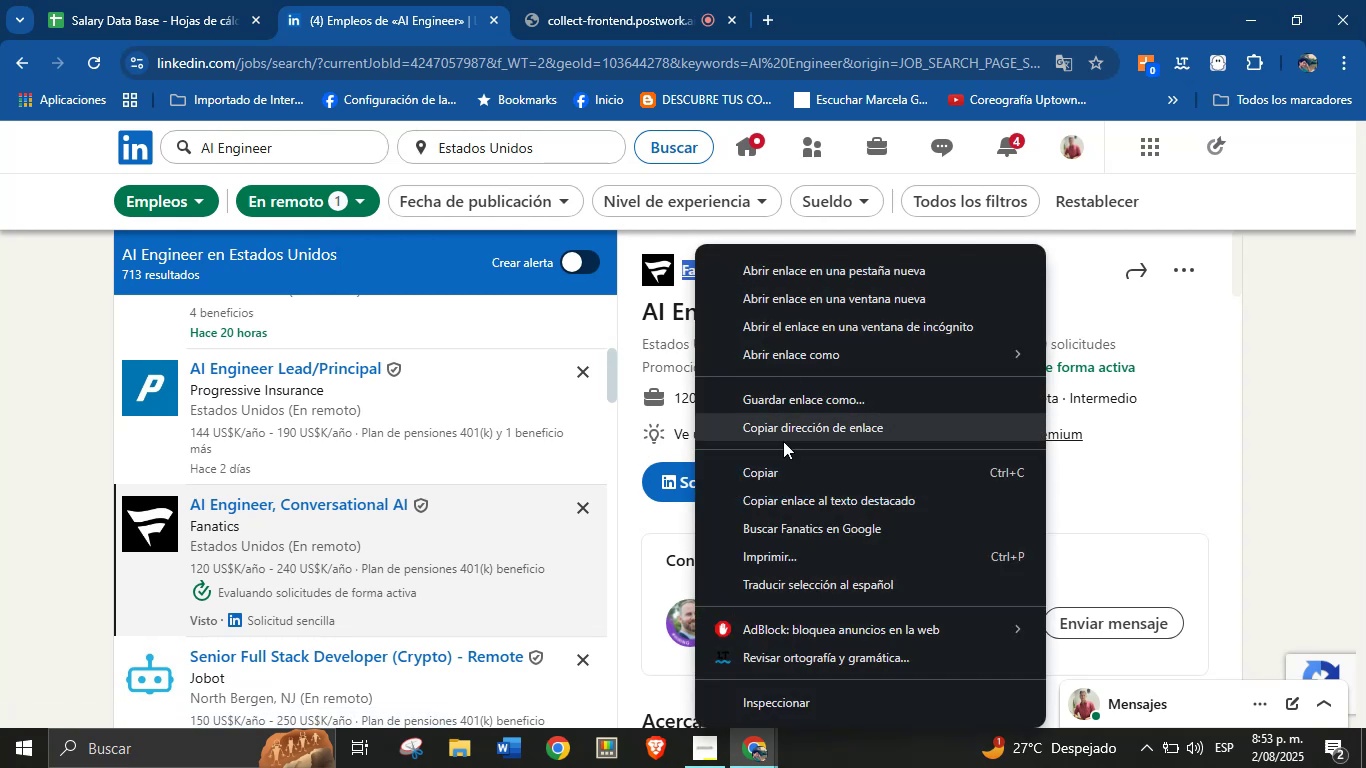 
left_click([780, 465])
 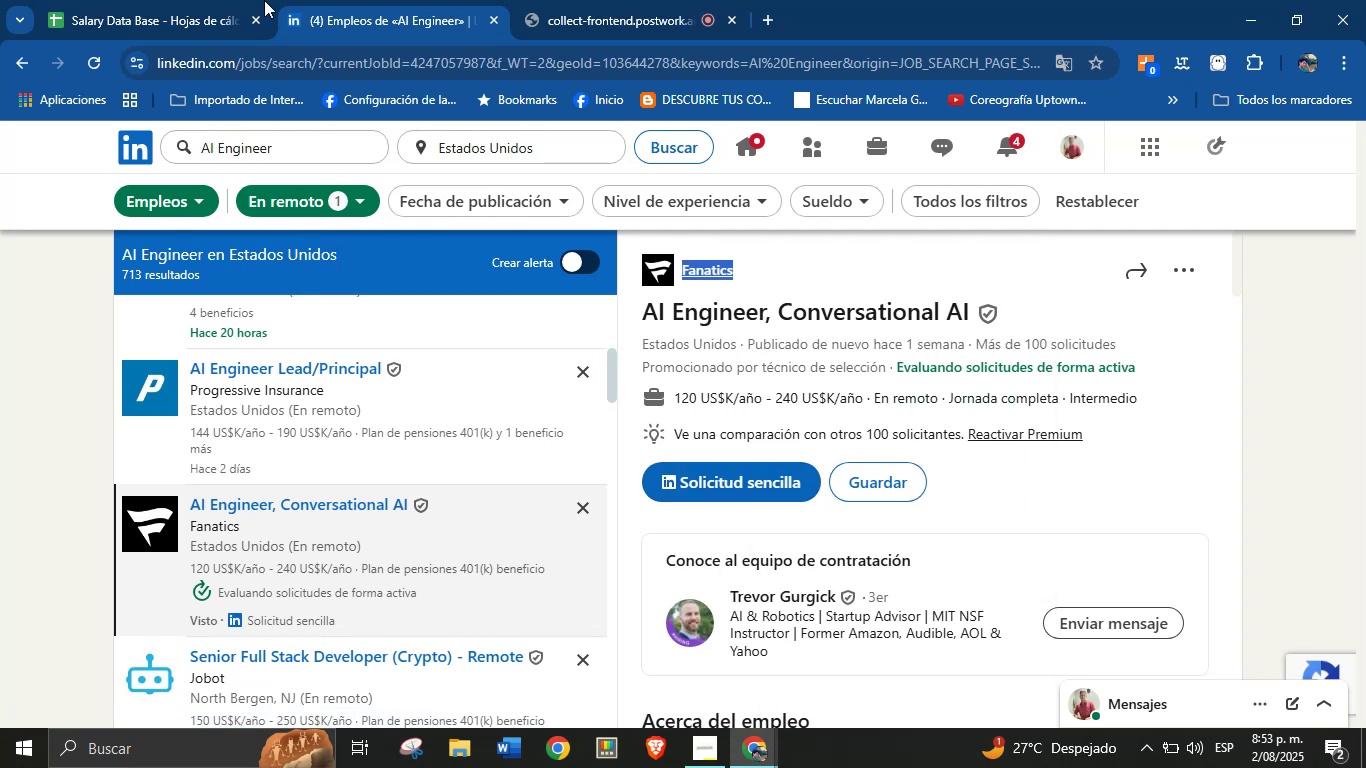 
left_click([242, 0])
 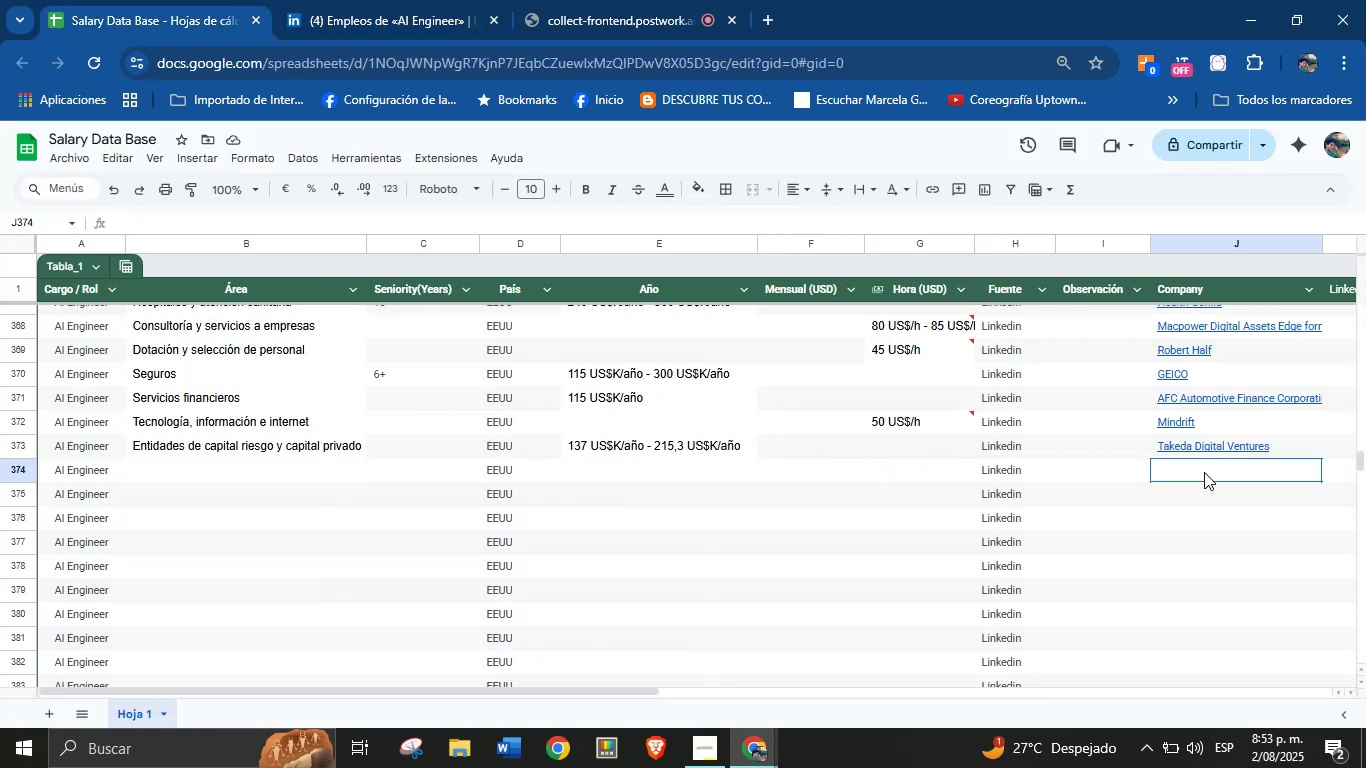 
key(Control+C)
 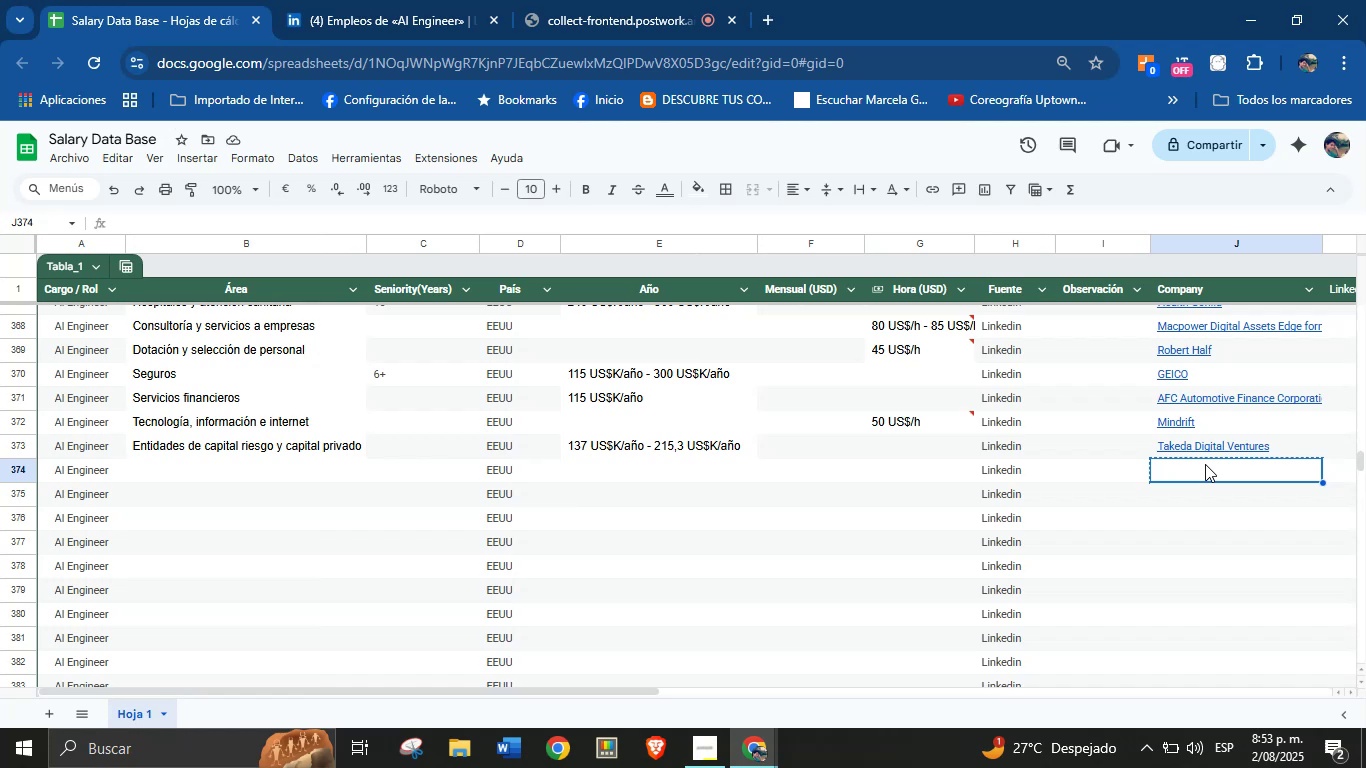 
left_click([1205, 464])
 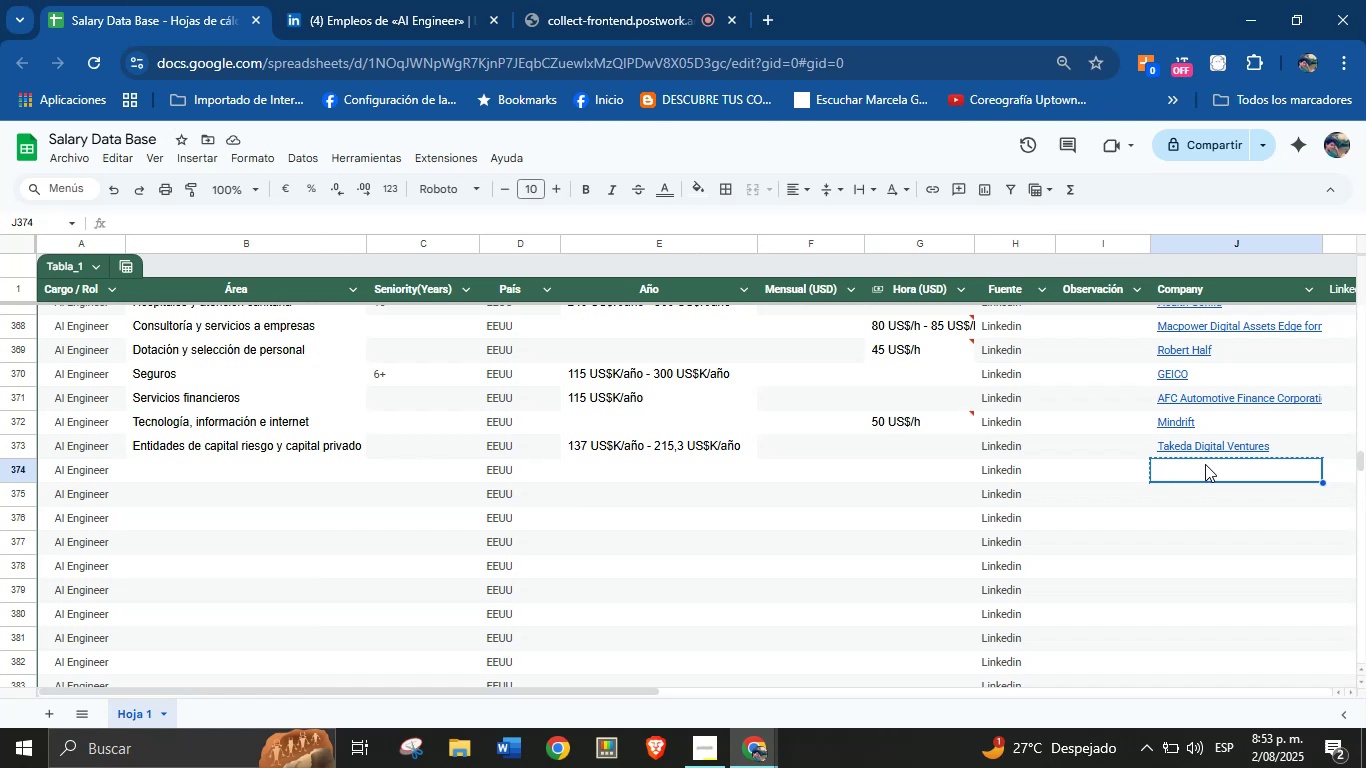 
key(Control+V)
 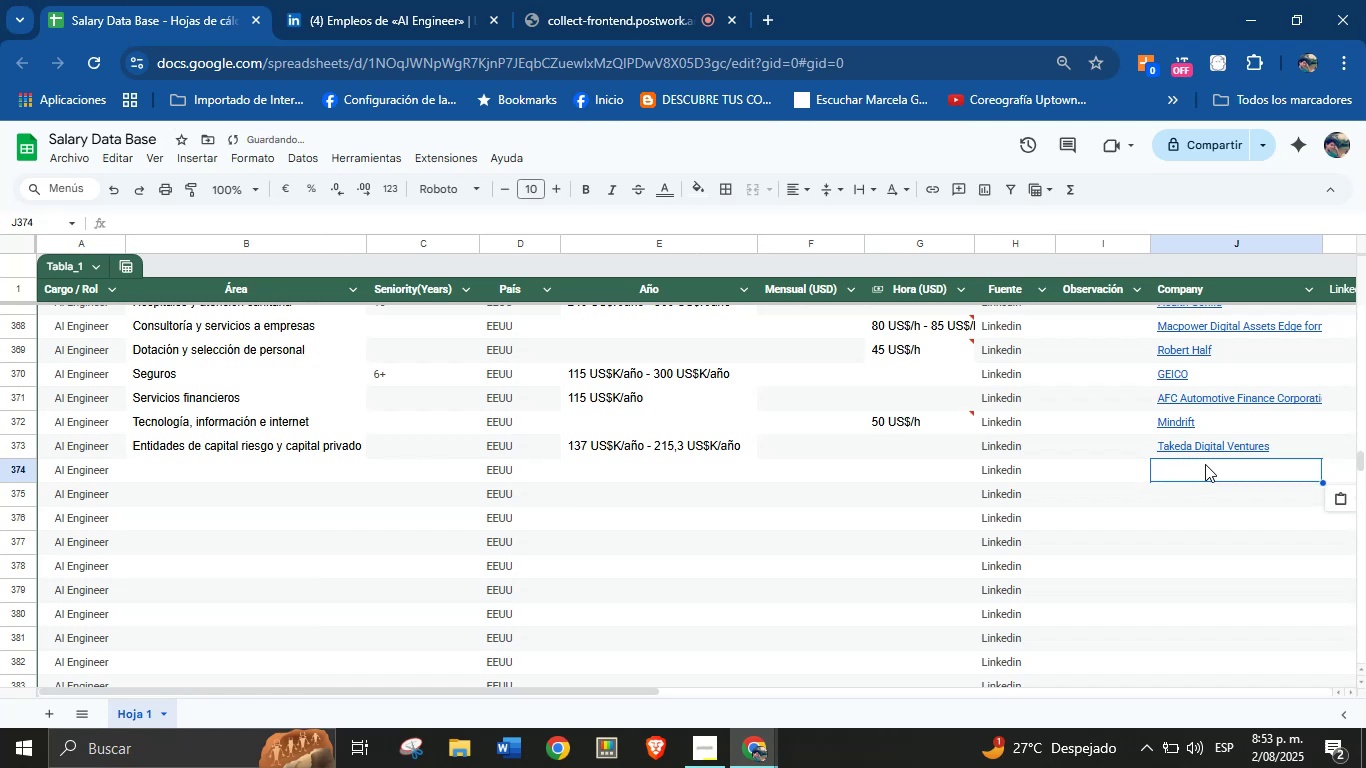 
key(Control+Z)
 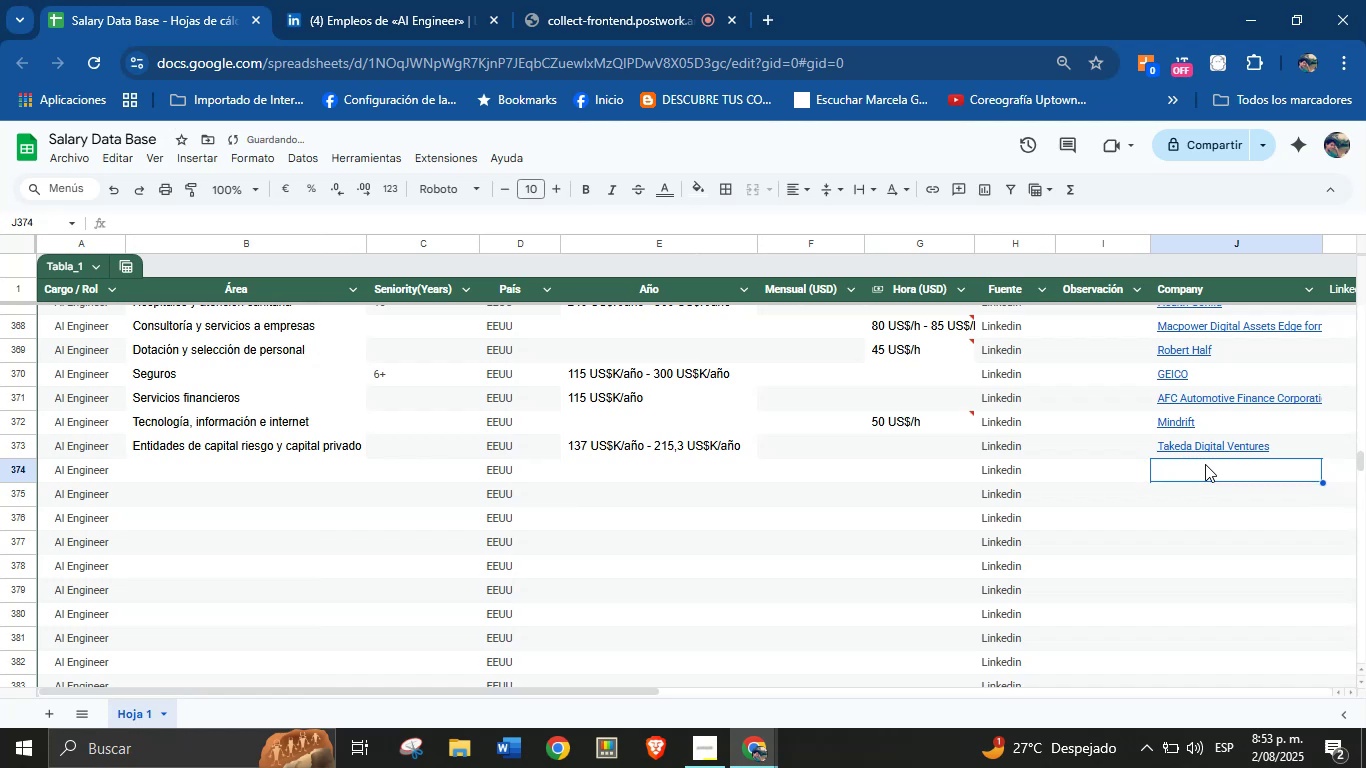 
left_click([1205, 508])
 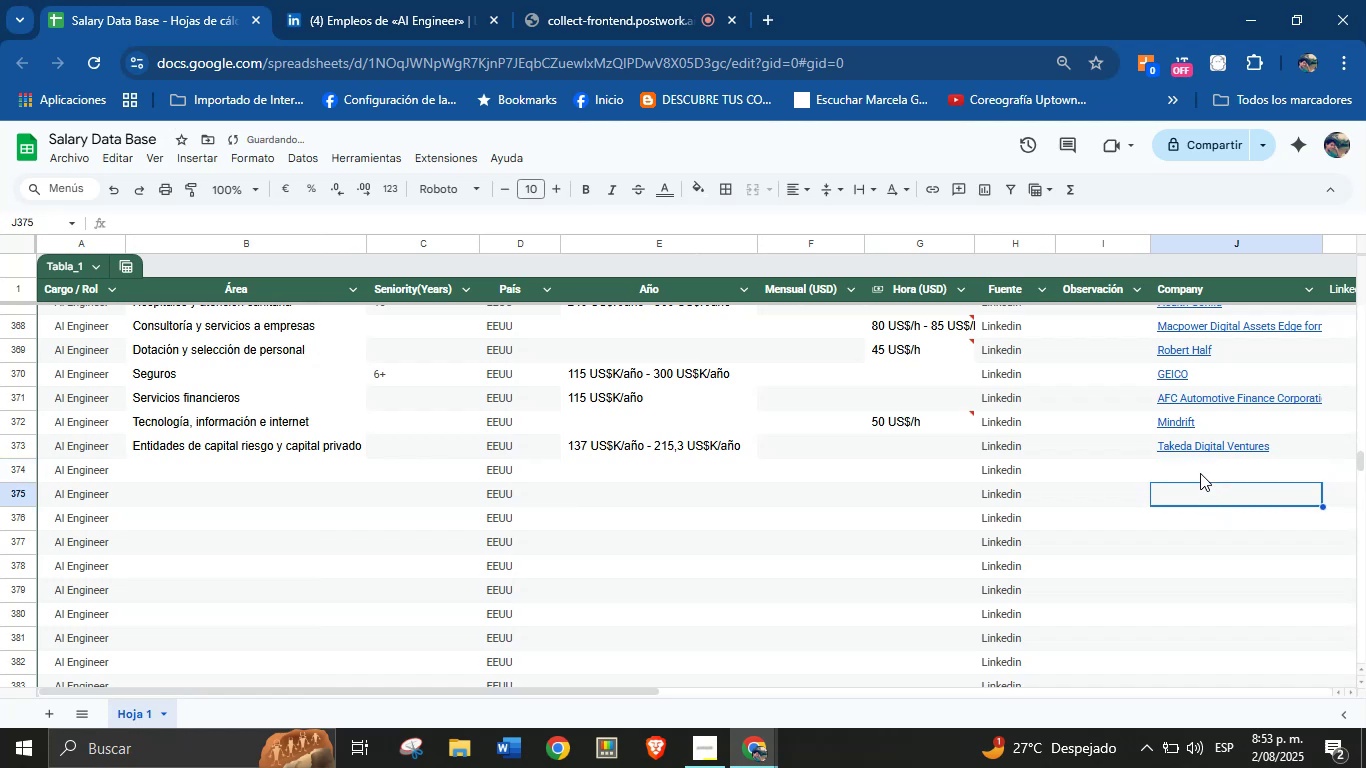 
left_click([1200, 473])
 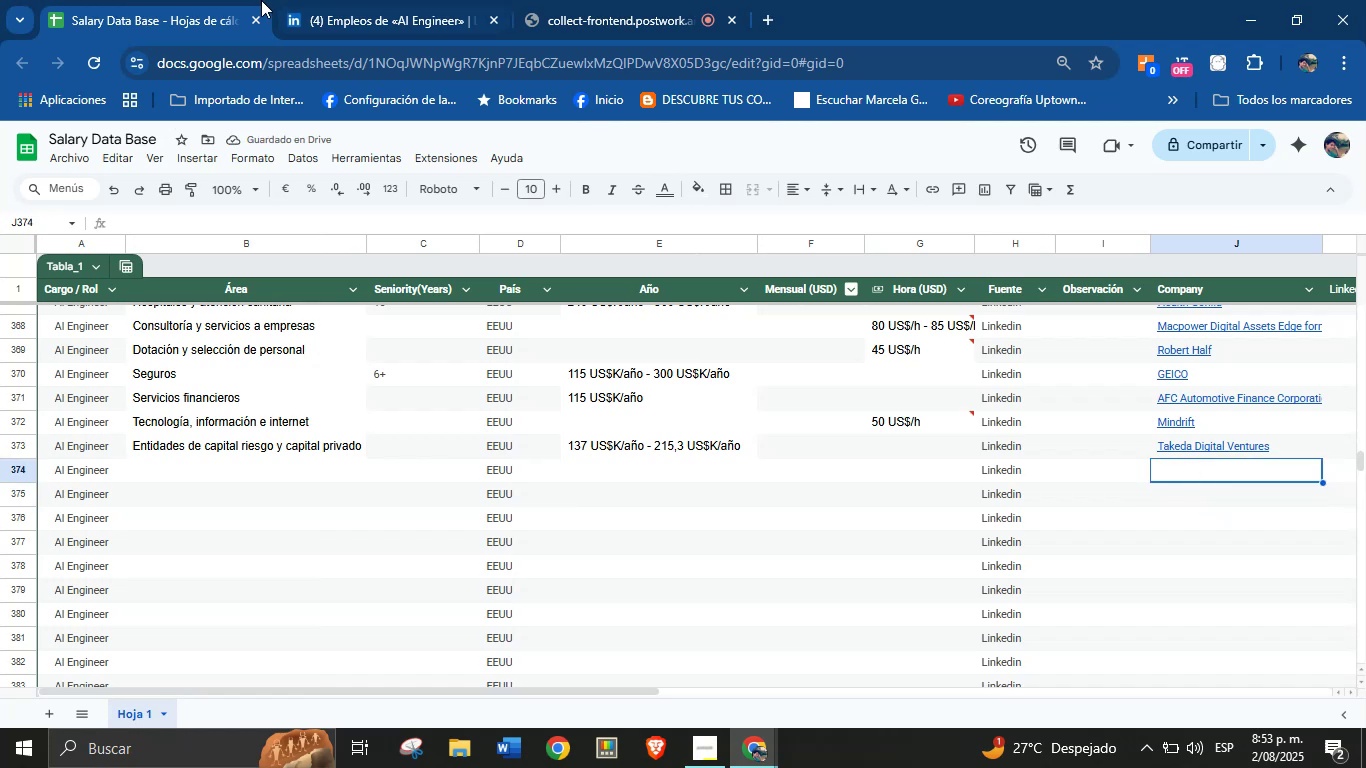 
double_click([398, 0])
 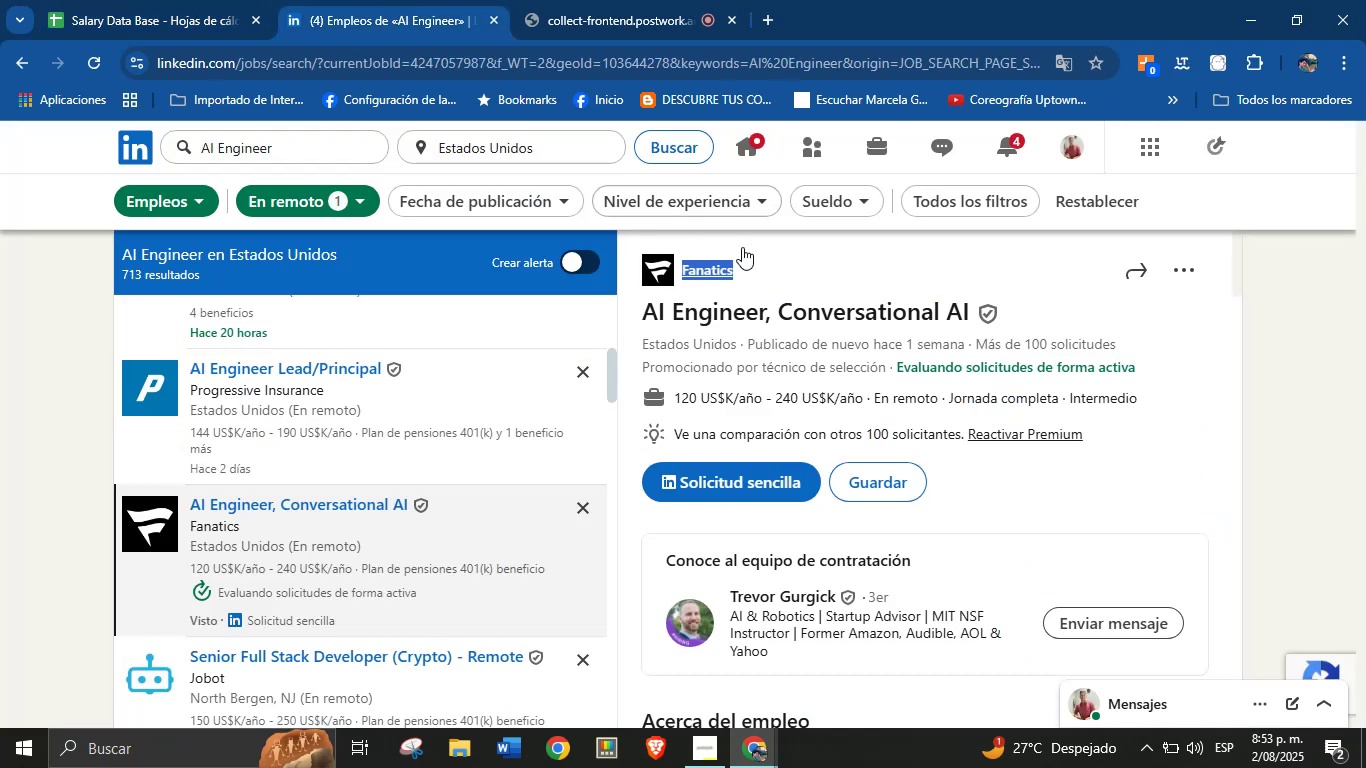 
left_click([763, 256])
 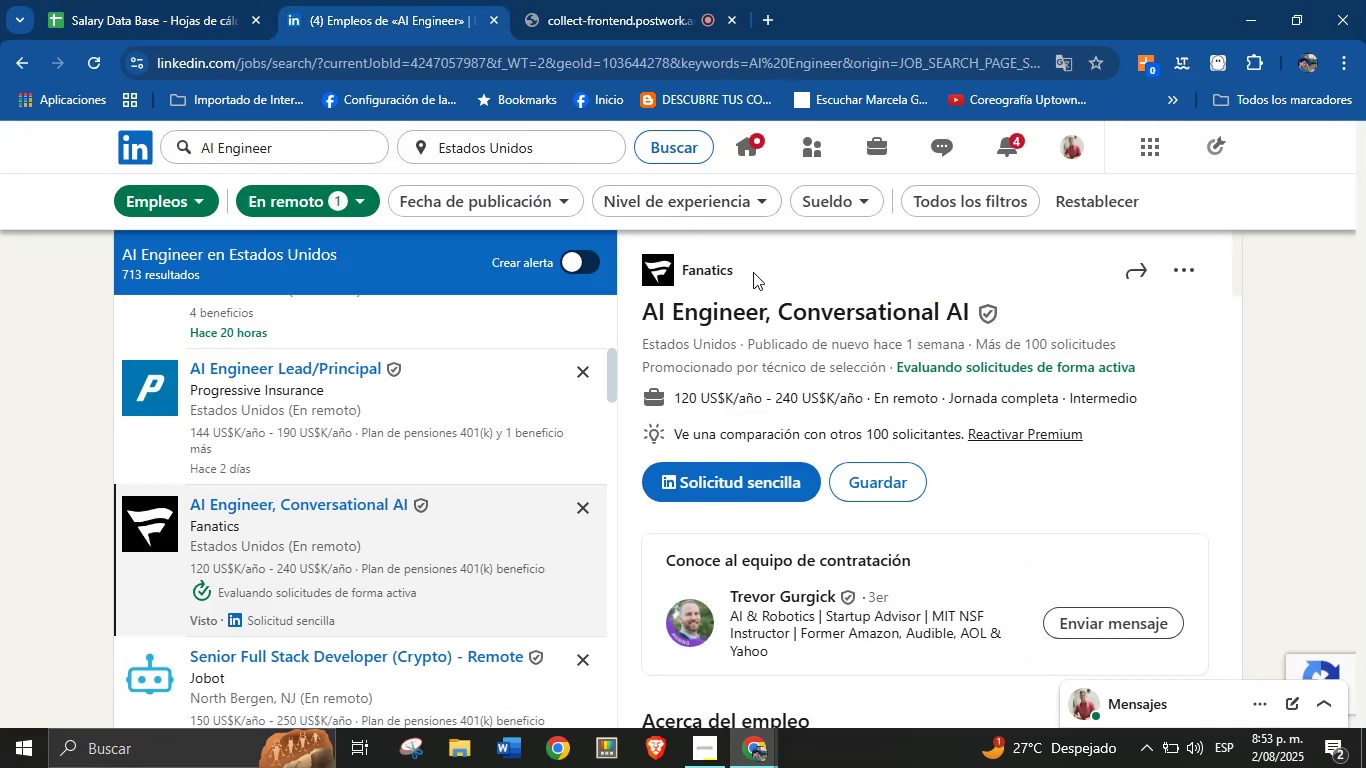 
left_click_drag(start_coordinate=[753, 273], to_coordinate=[685, 276])
 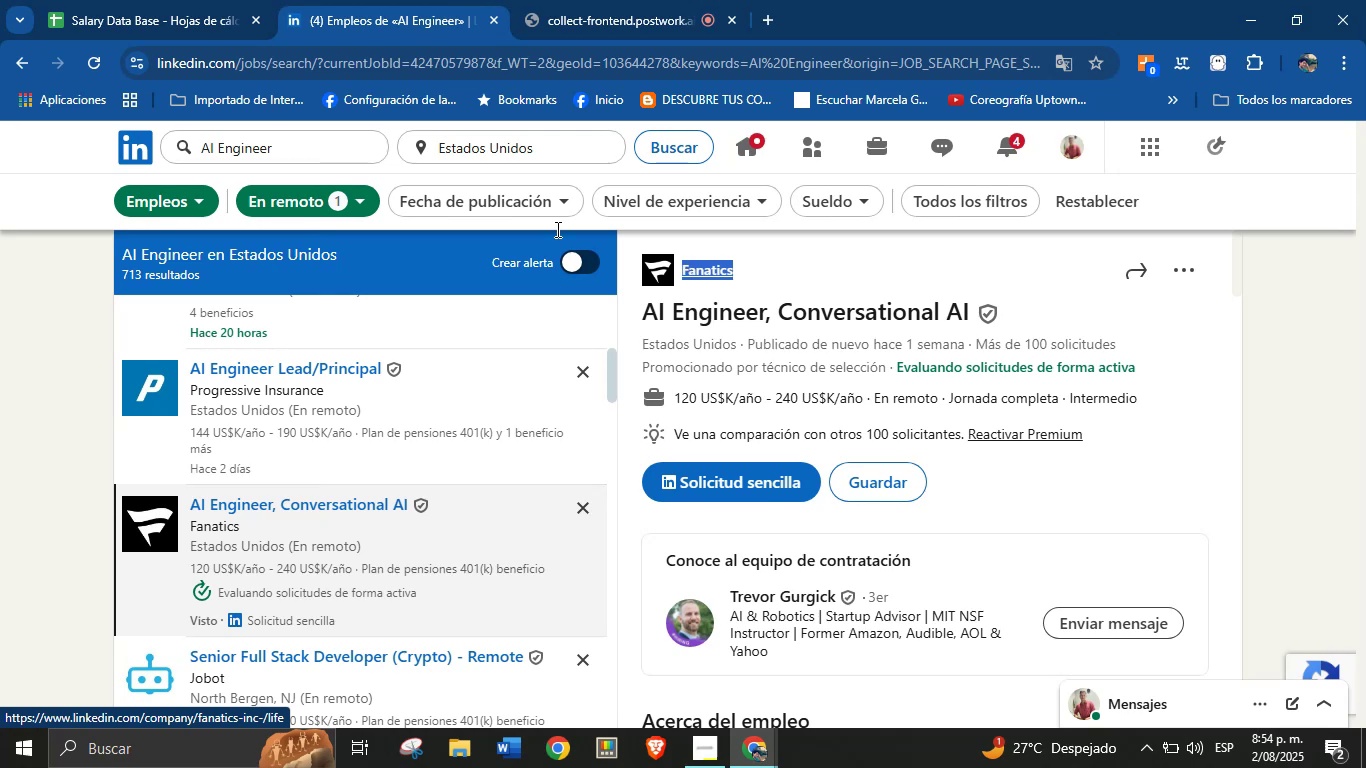 
hold_key(key=ControlLeft, duration=2.08)
 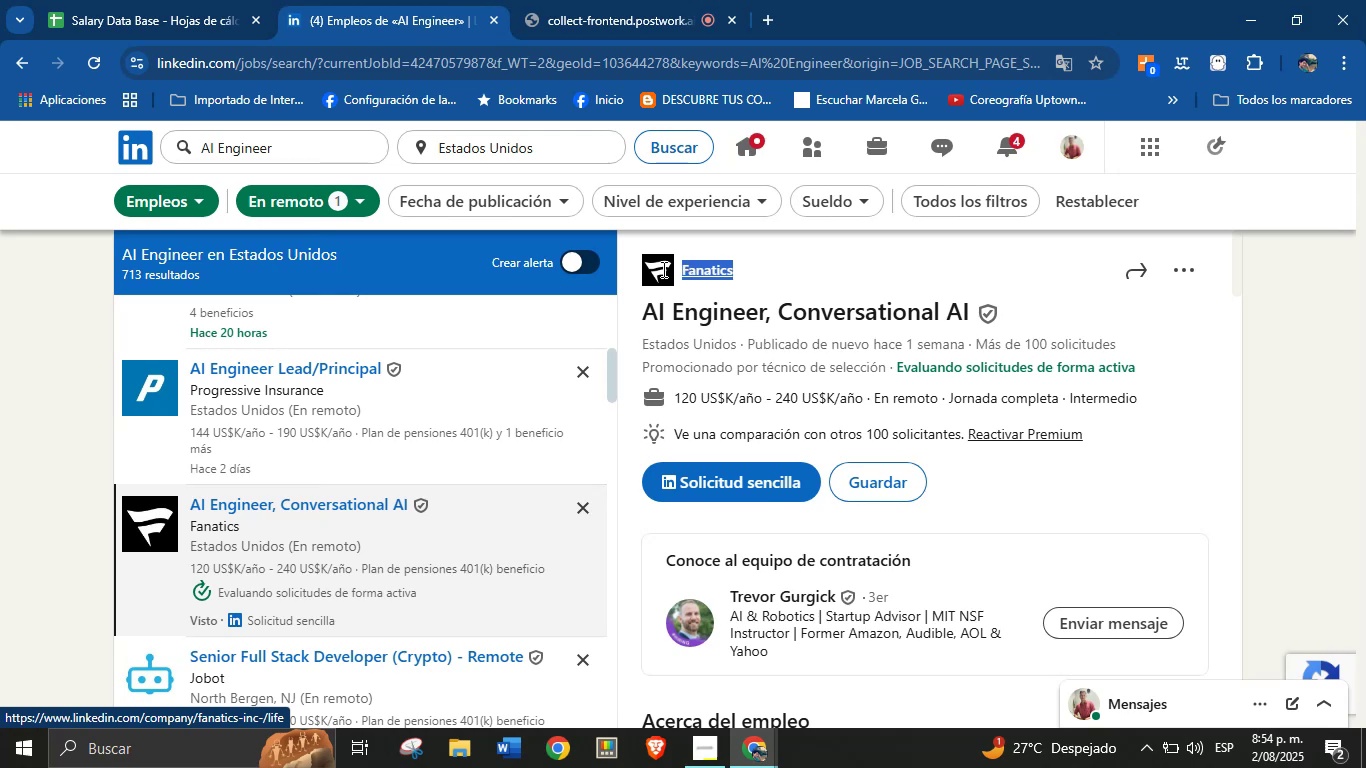 
hold_key(key=C, duration=0.31)
 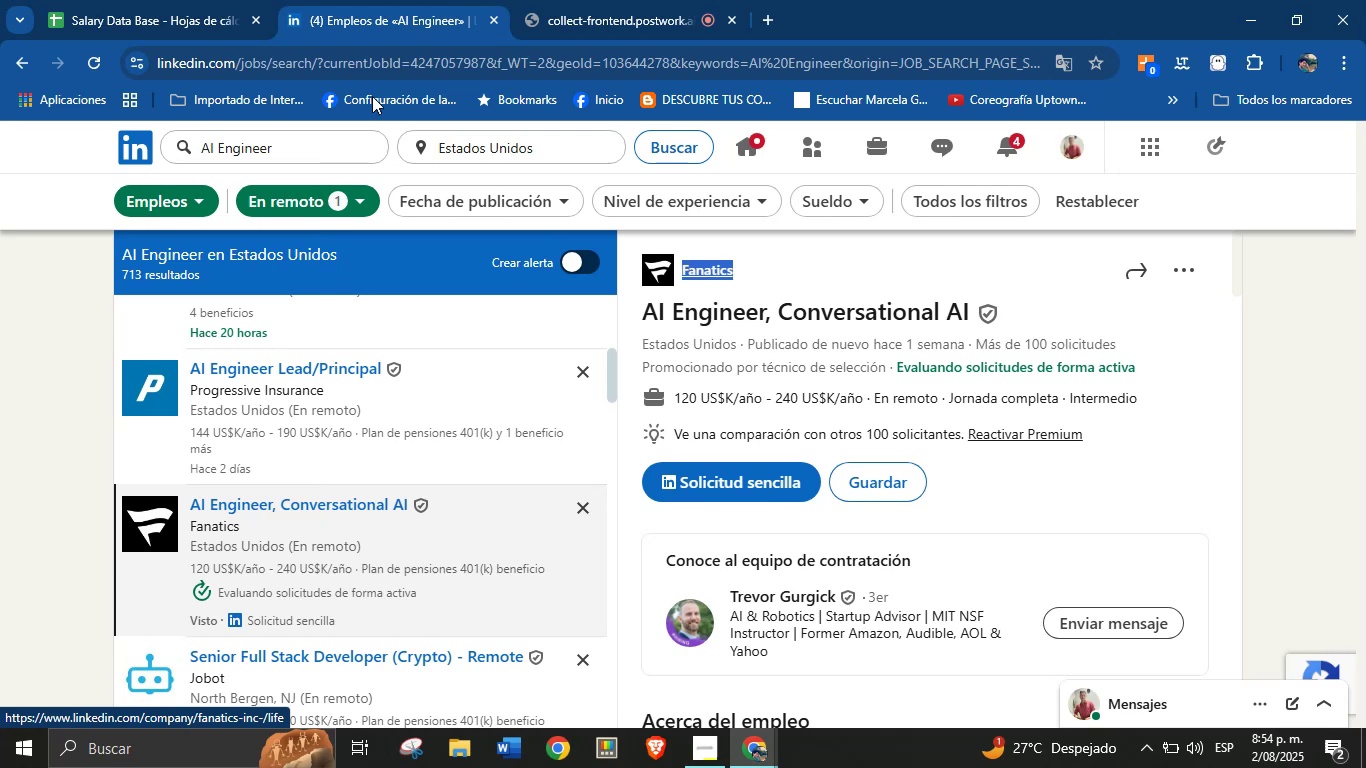 
left_click([214, 0])
 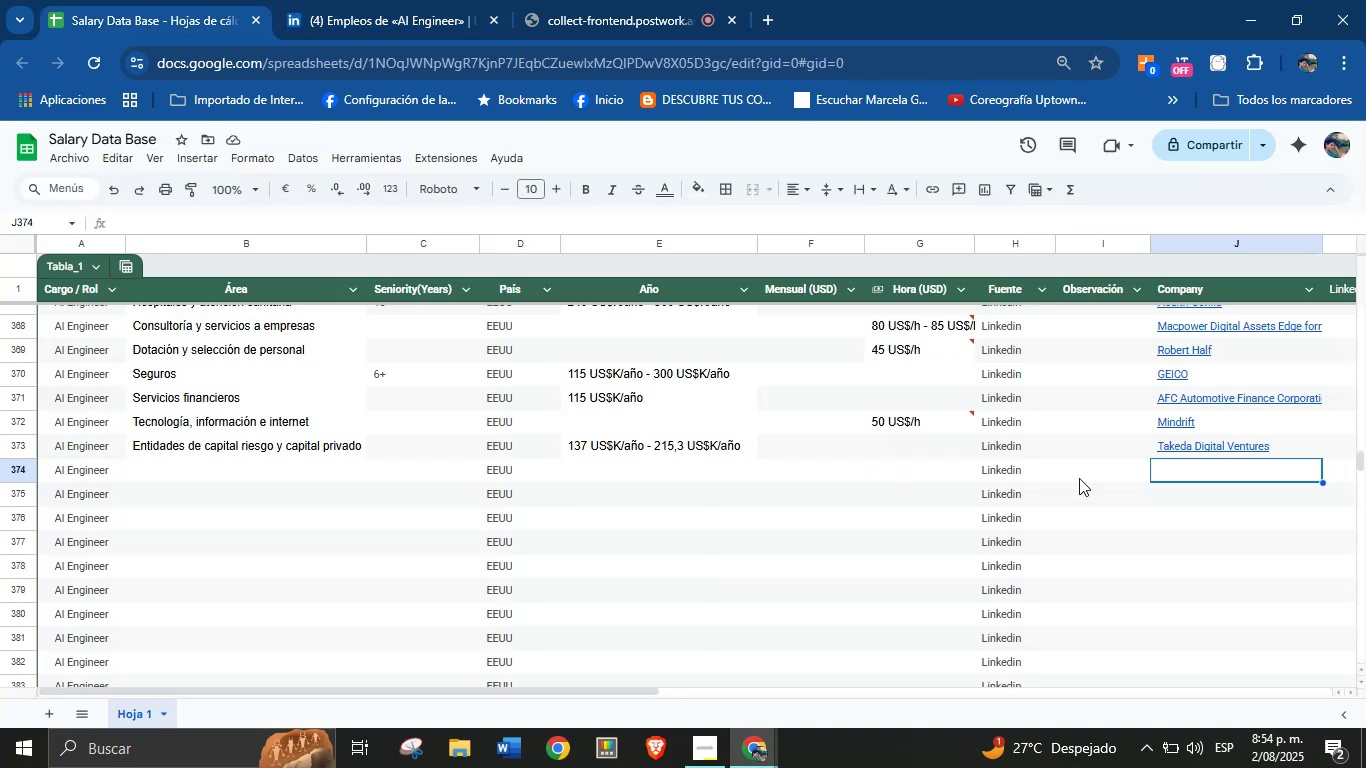 
left_click([1181, 479])
 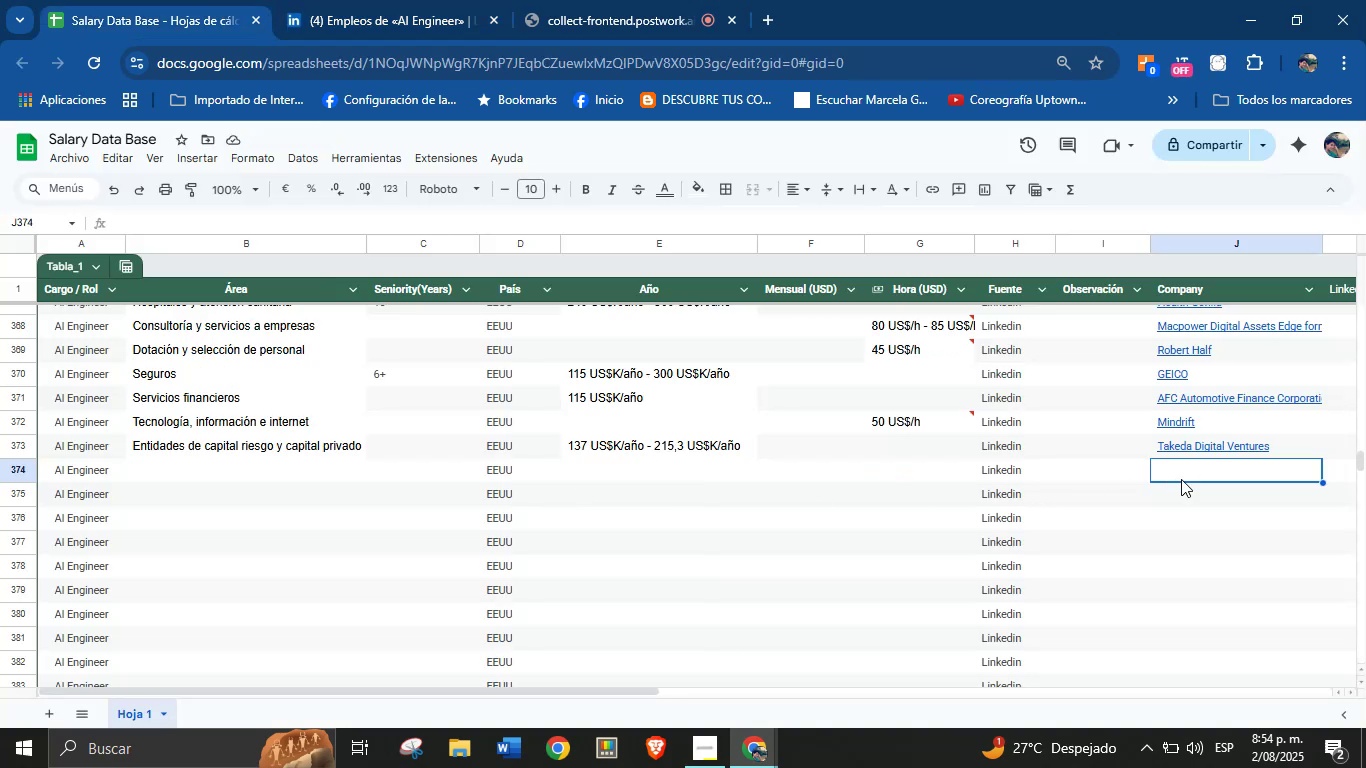 
key(Control+V)
 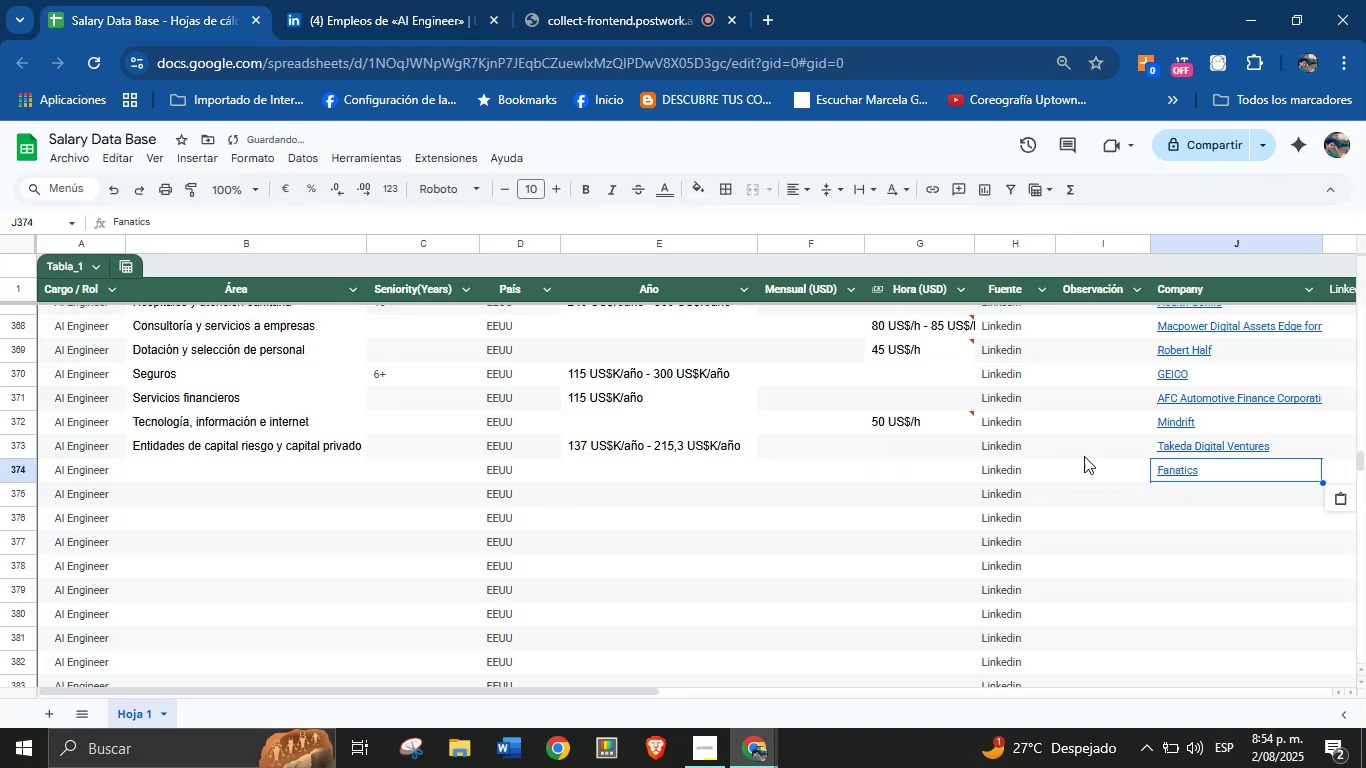 
left_click([438, 0])
 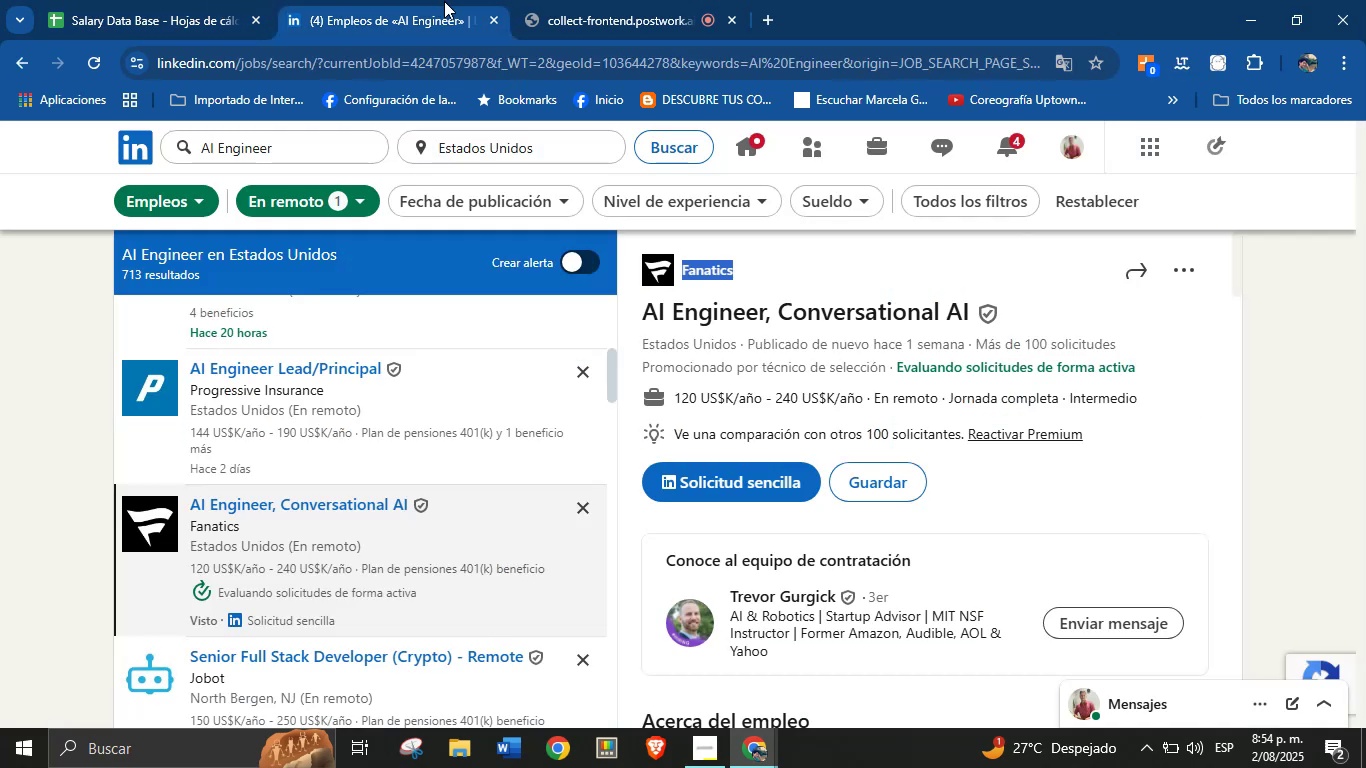 
scroll: coordinate [835, 400], scroll_direction: down, amount: 25.0
 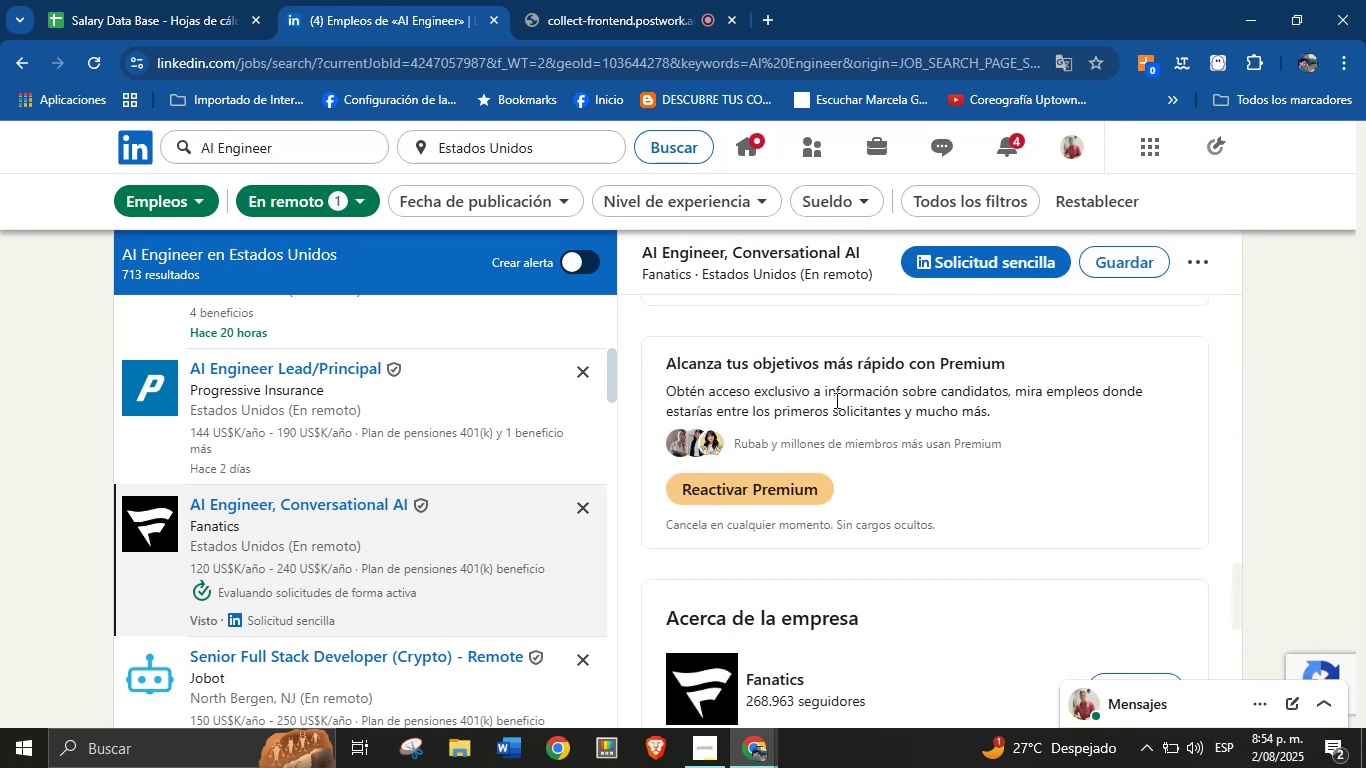 
scroll: coordinate [835, 400], scroll_direction: up, amount: 2.0
 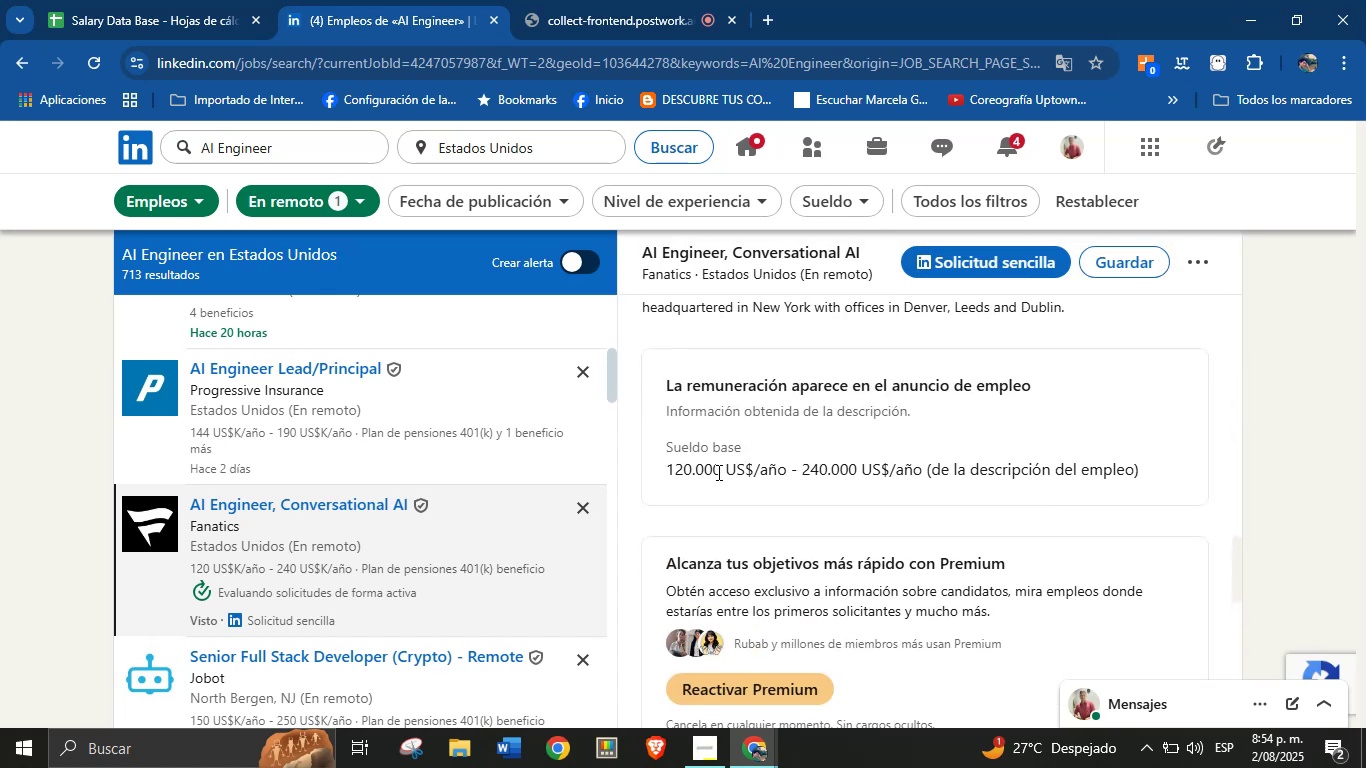 
scroll: coordinate [732, 570], scroll_direction: down, amount: 4.0
 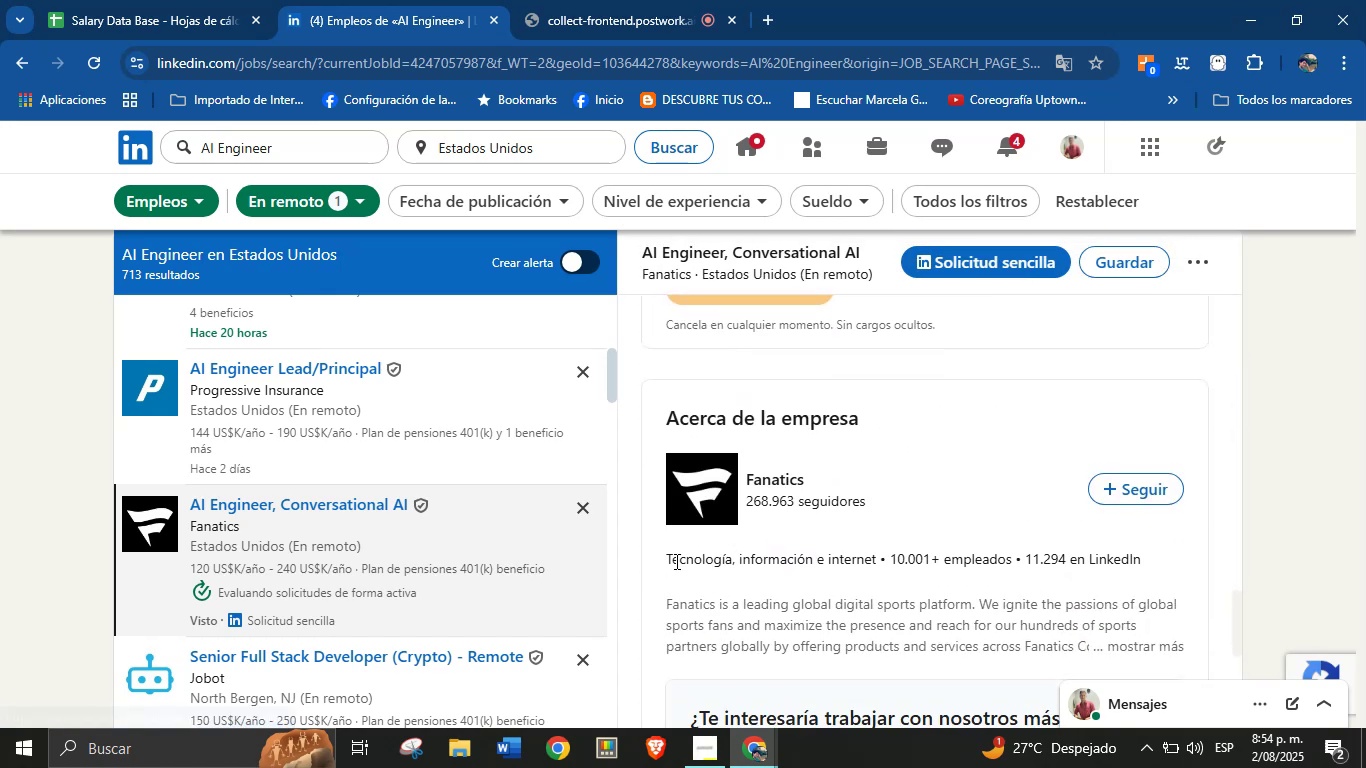 
left_click_drag(start_coordinate=[667, 561], to_coordinate=[880, 561])
 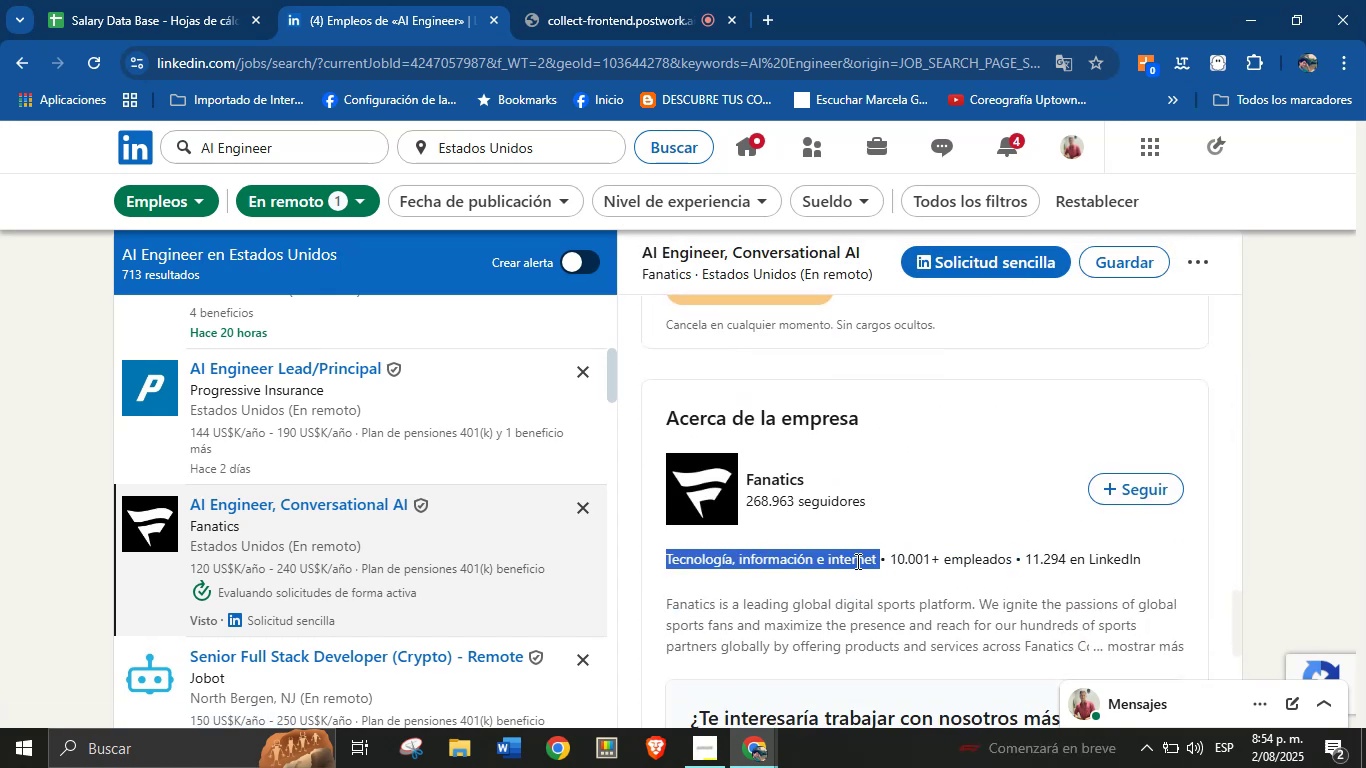 
right_click([854, 561])
 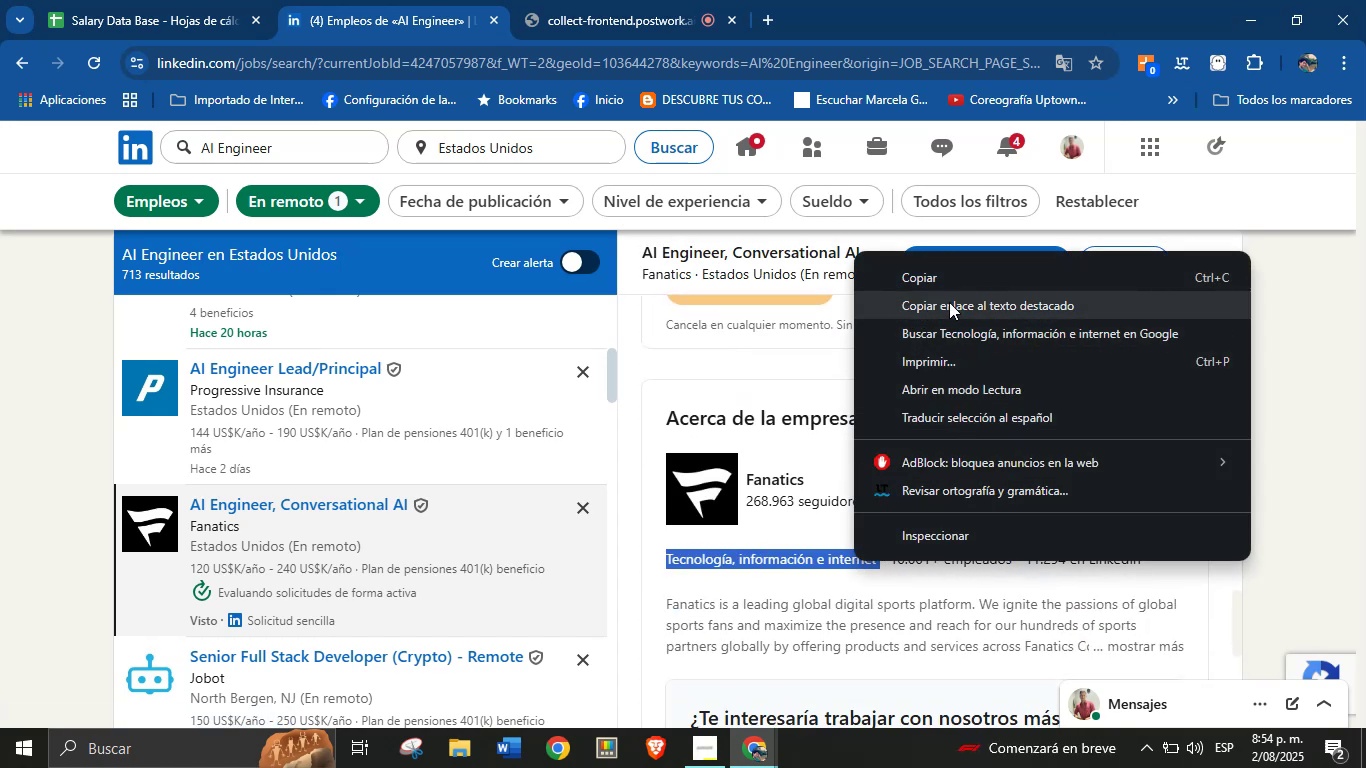 
left_click([940, 278])
 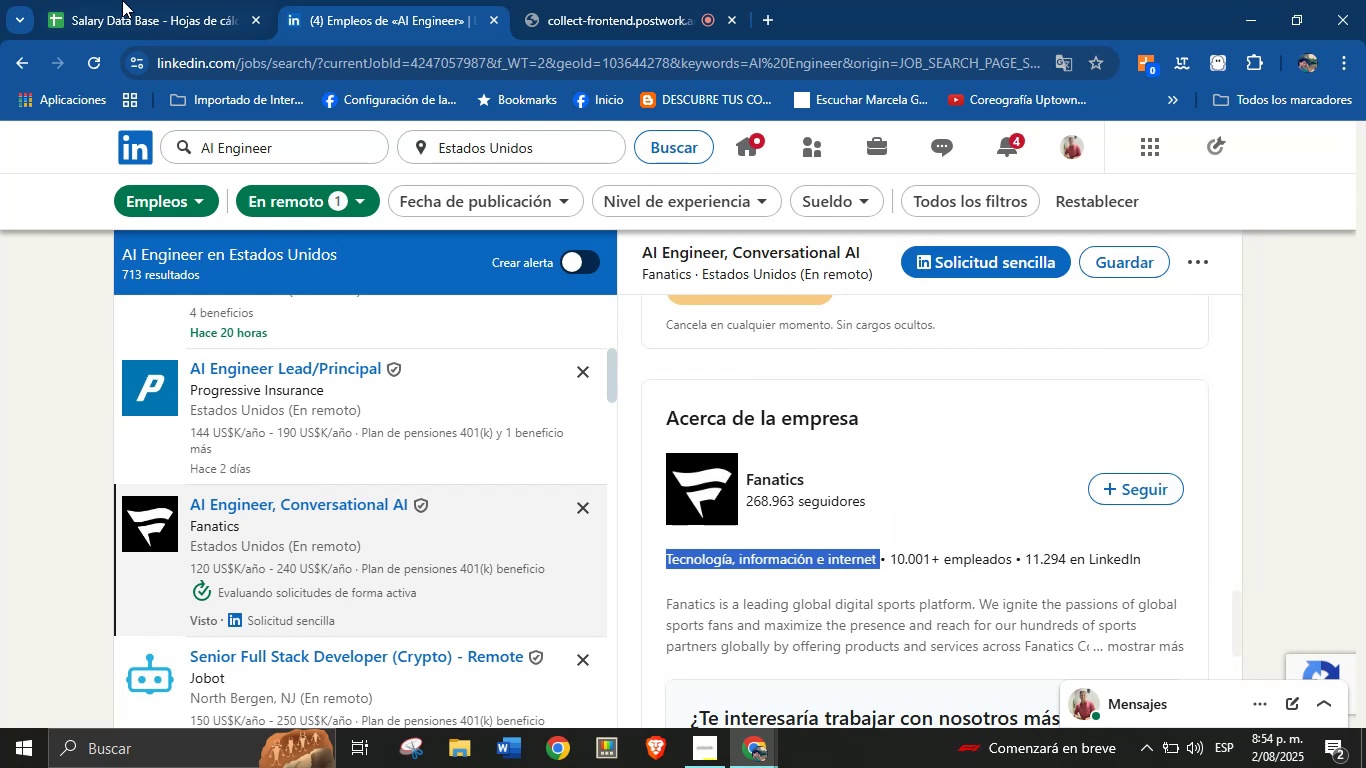 
left_click([93, 0])
 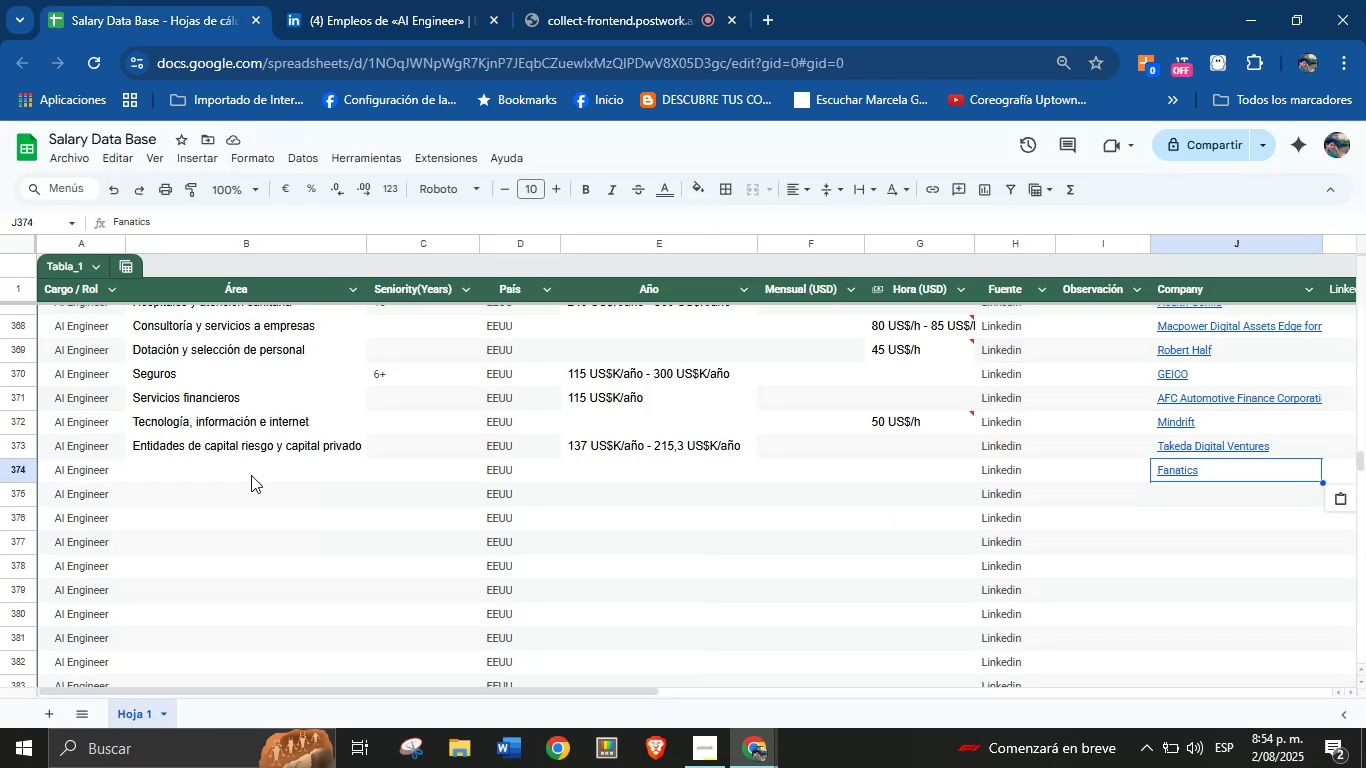 
left_click([237, 473])
 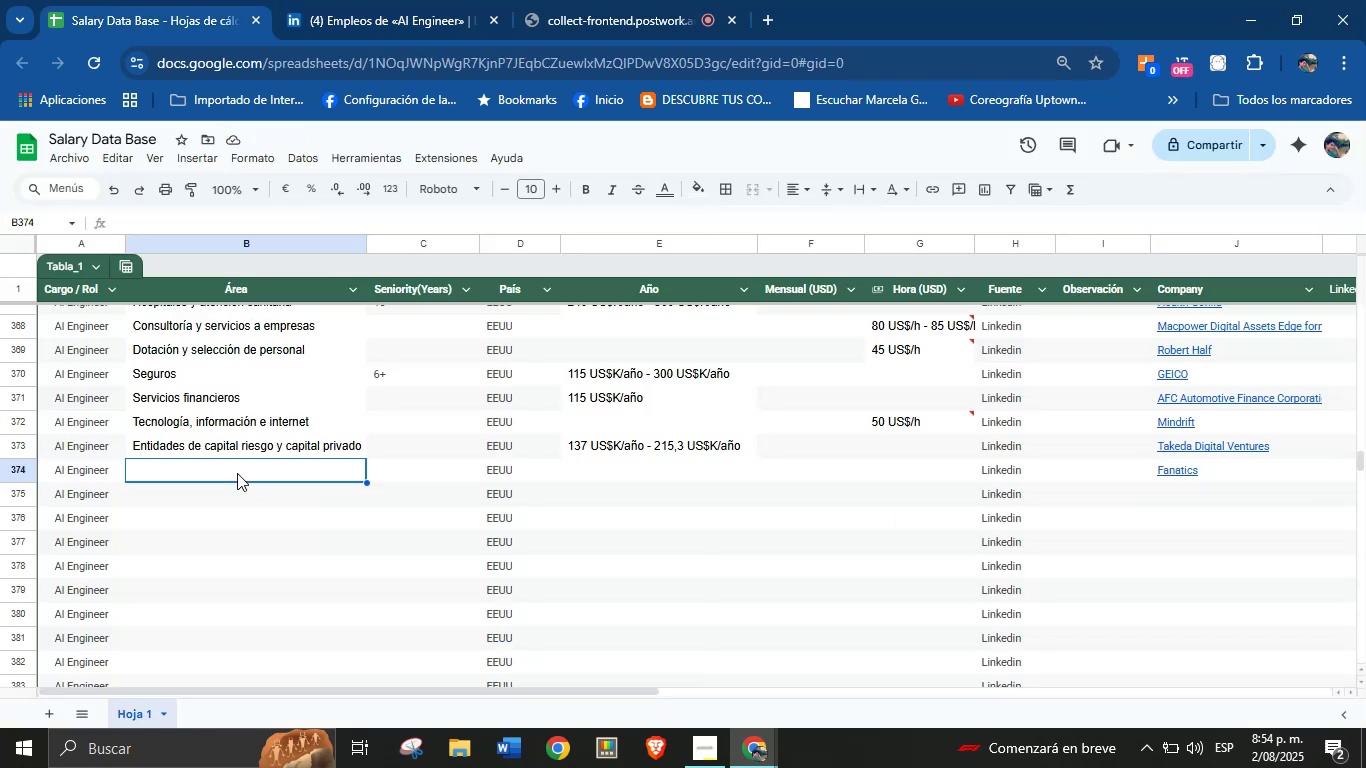 
right_click([237, 473])
 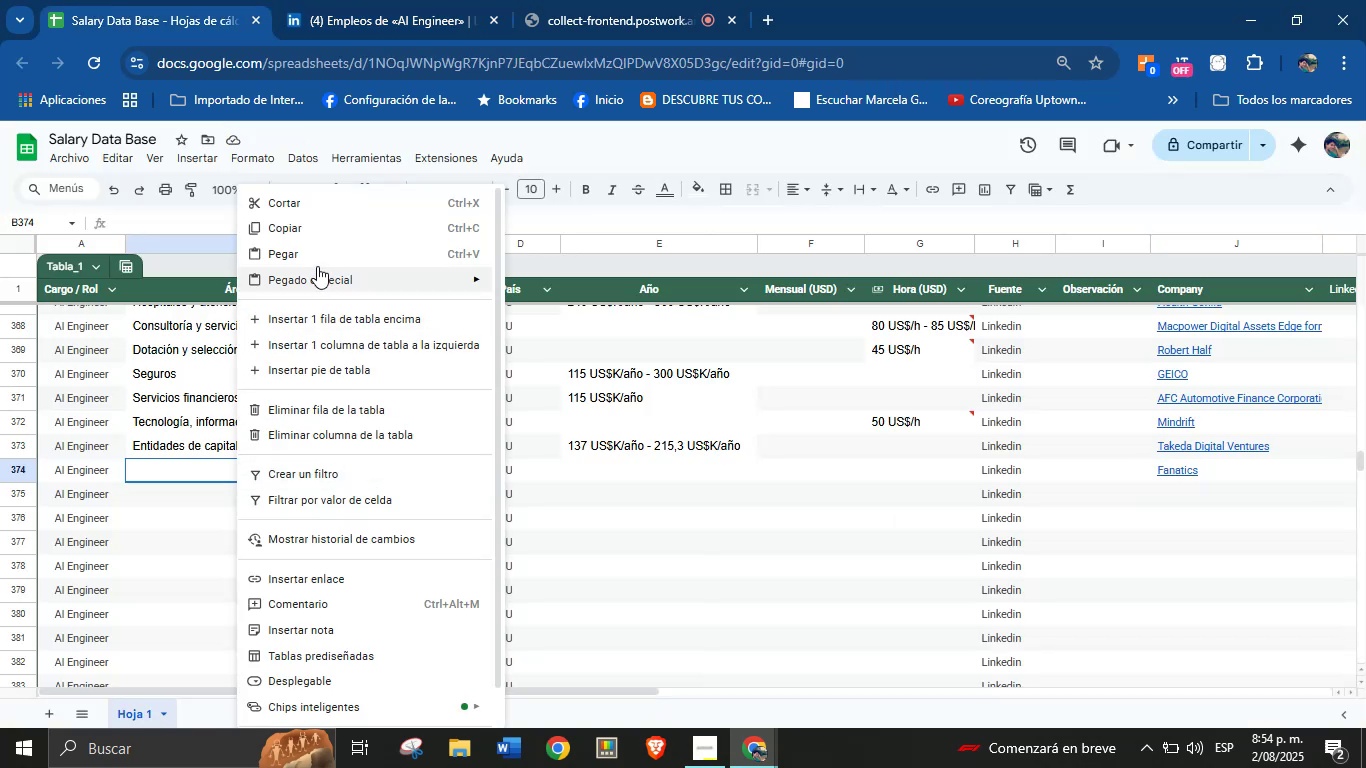 
left_click([308, 257])
 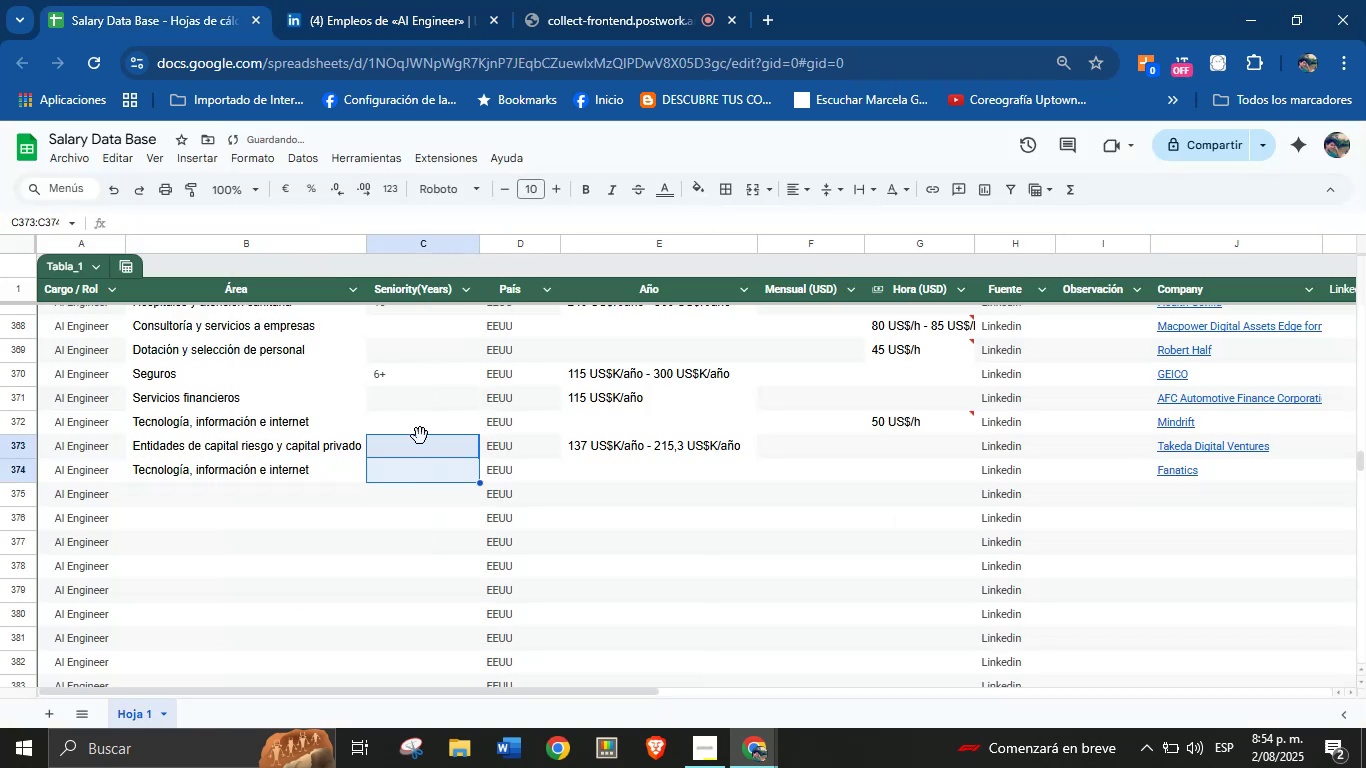 
left_click([363, 464])
 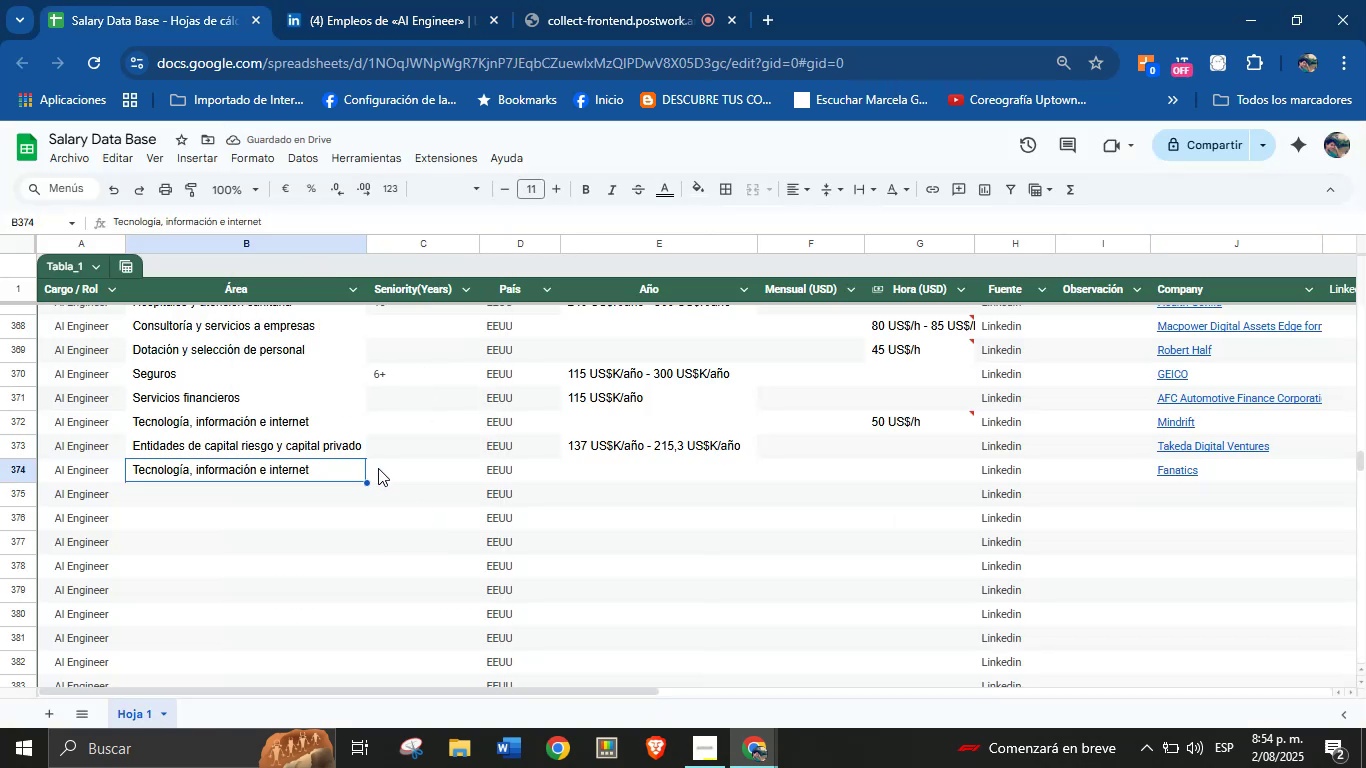 
left_click([392, 469])
 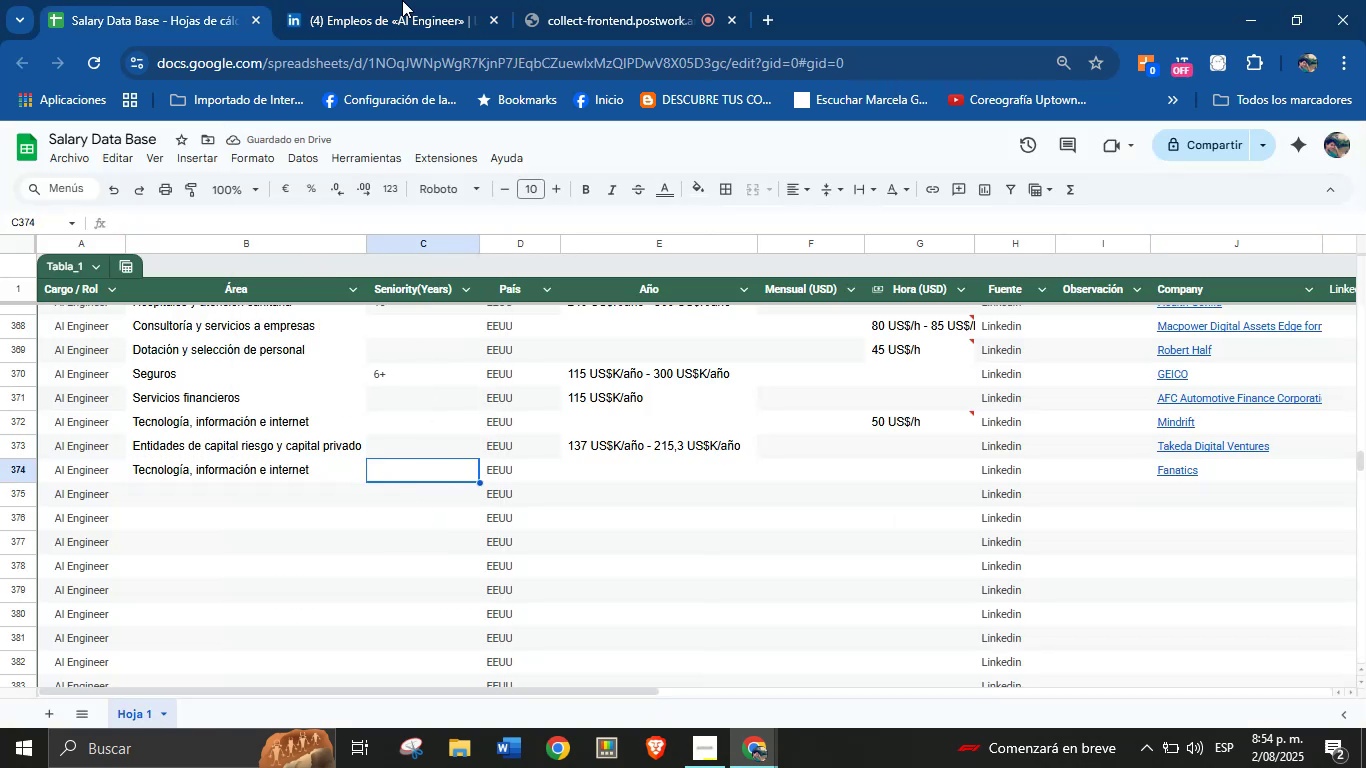 
left_click([372, 0])
 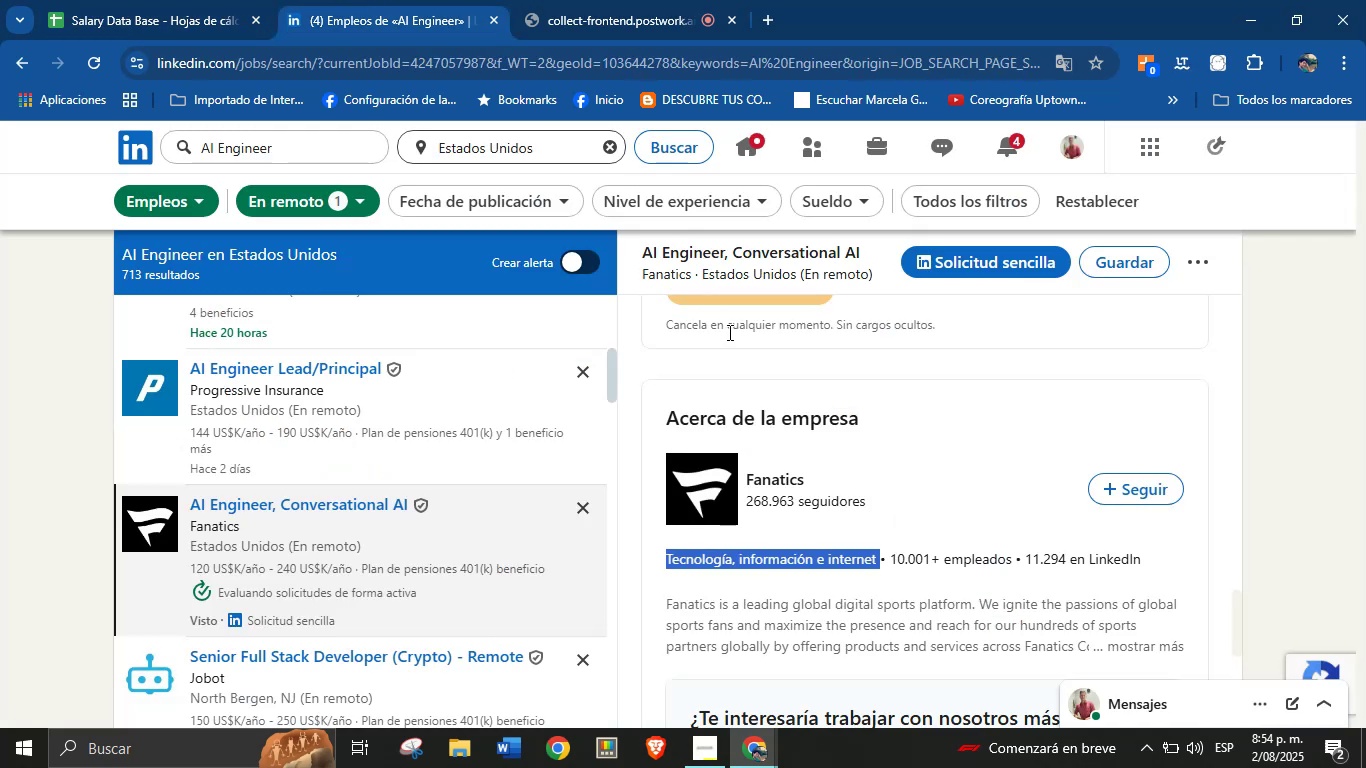 
scroll: coordinate [786, 467], scroll_direction: up, amount: 21.0
 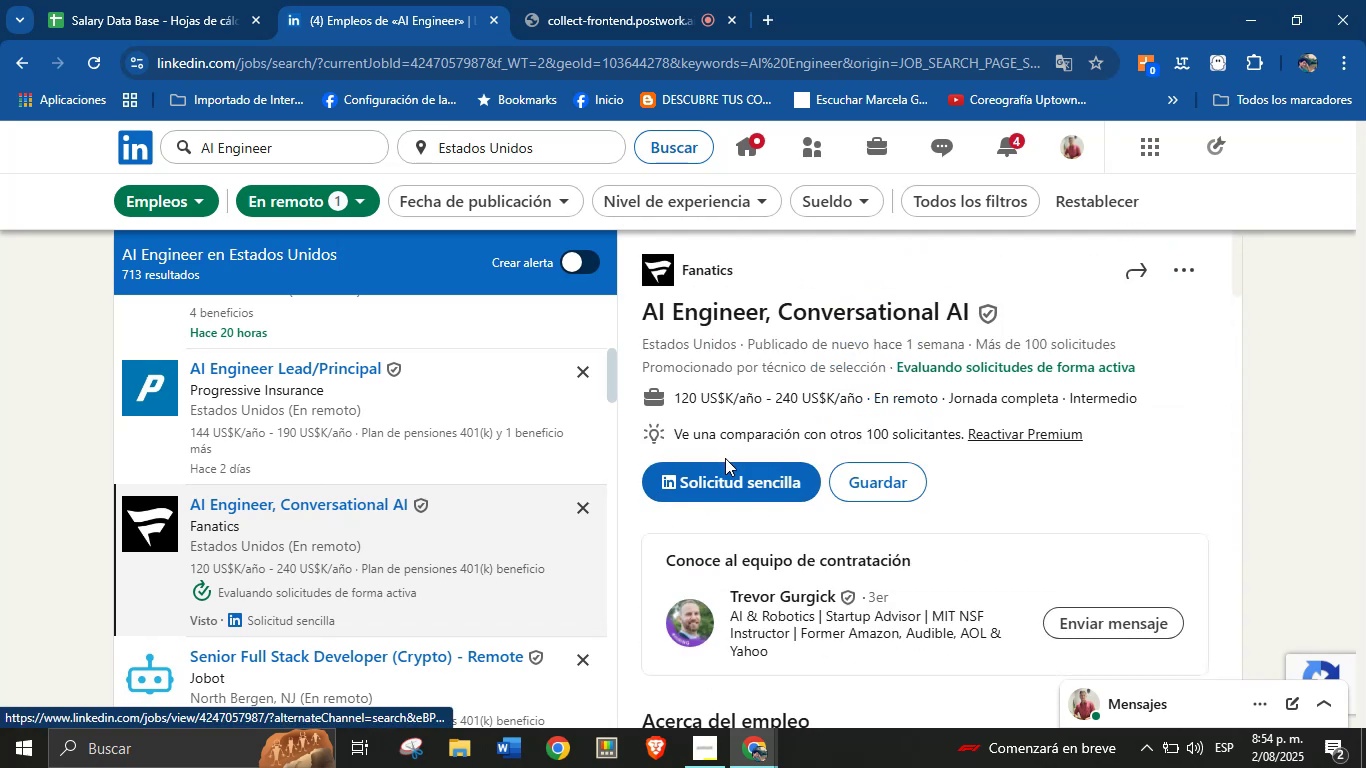 
left_click_drag(start_coordinate=[675, 405], to_coordinate=[862, 405])
 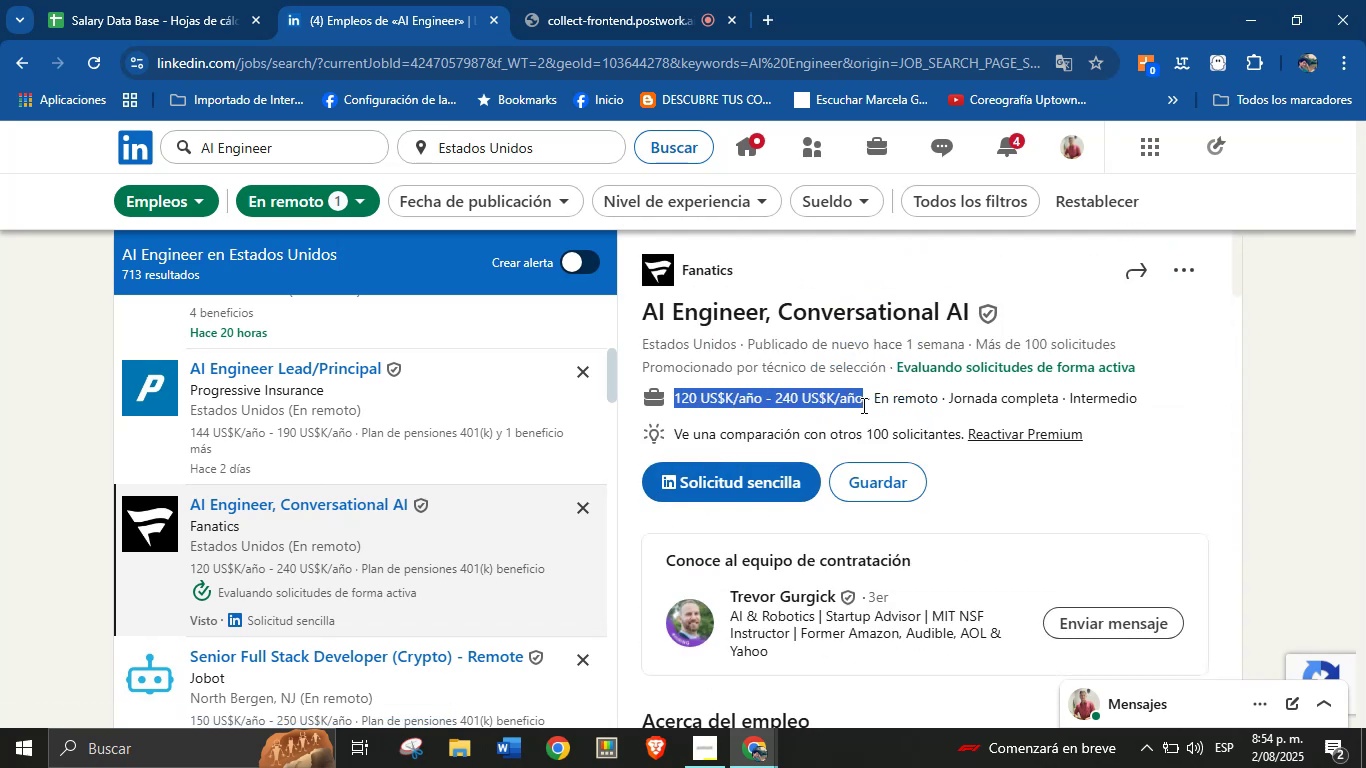 
right_click([862, 405])
 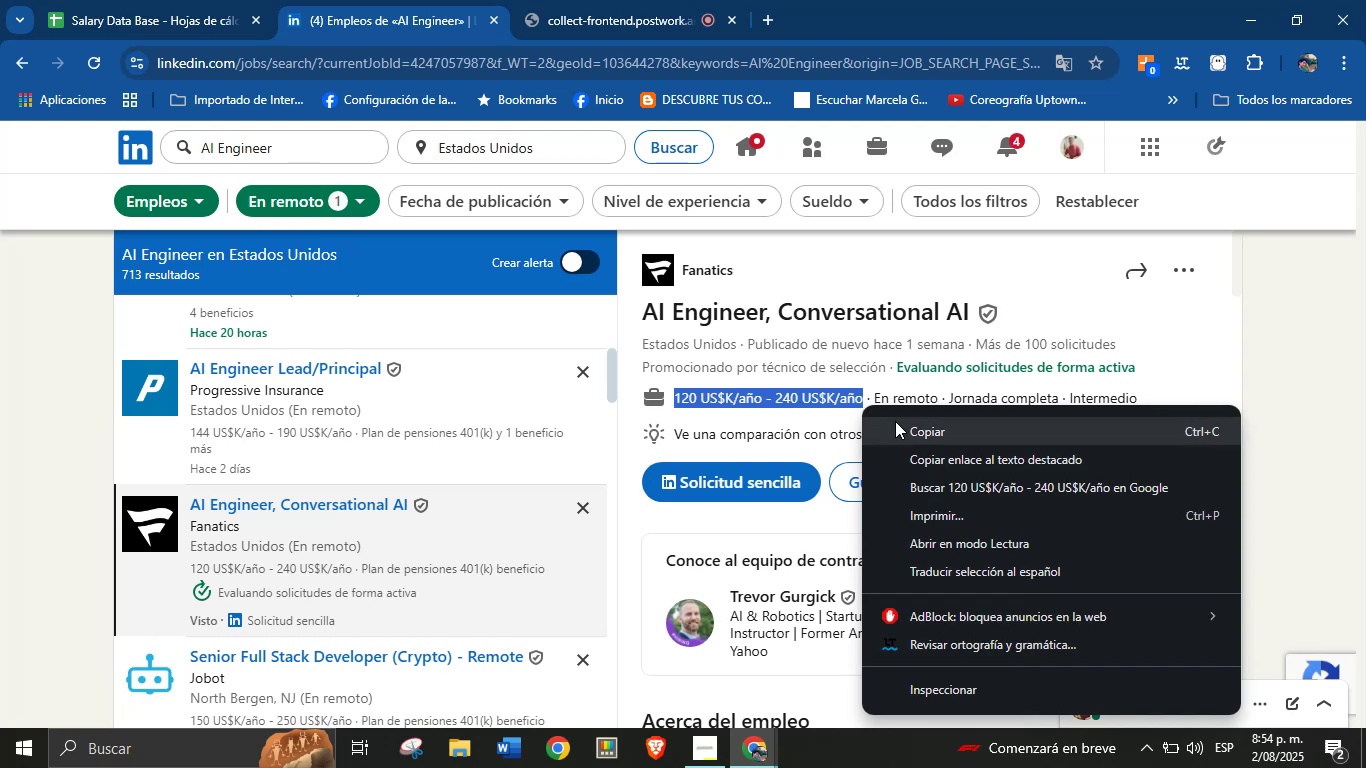 
left_click([911, 425])
 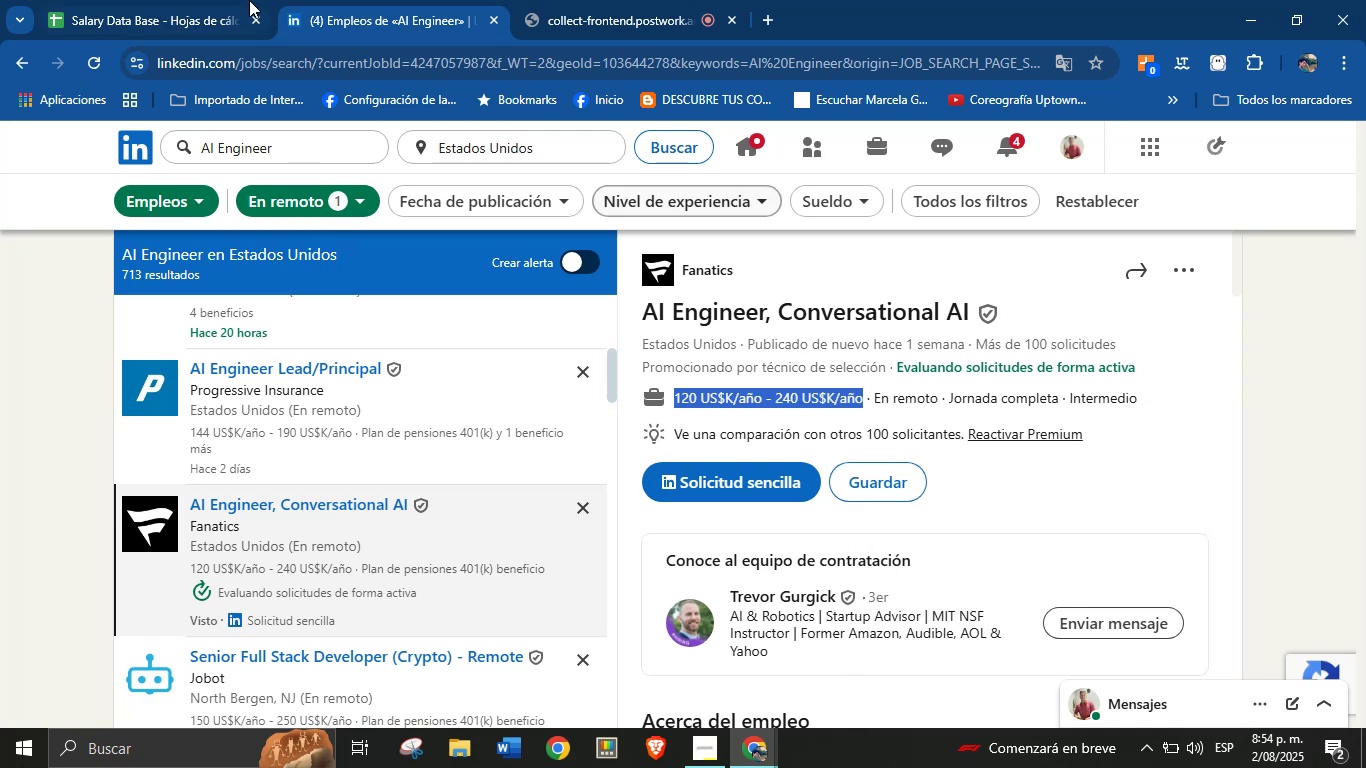 
left_click([241, 0])
 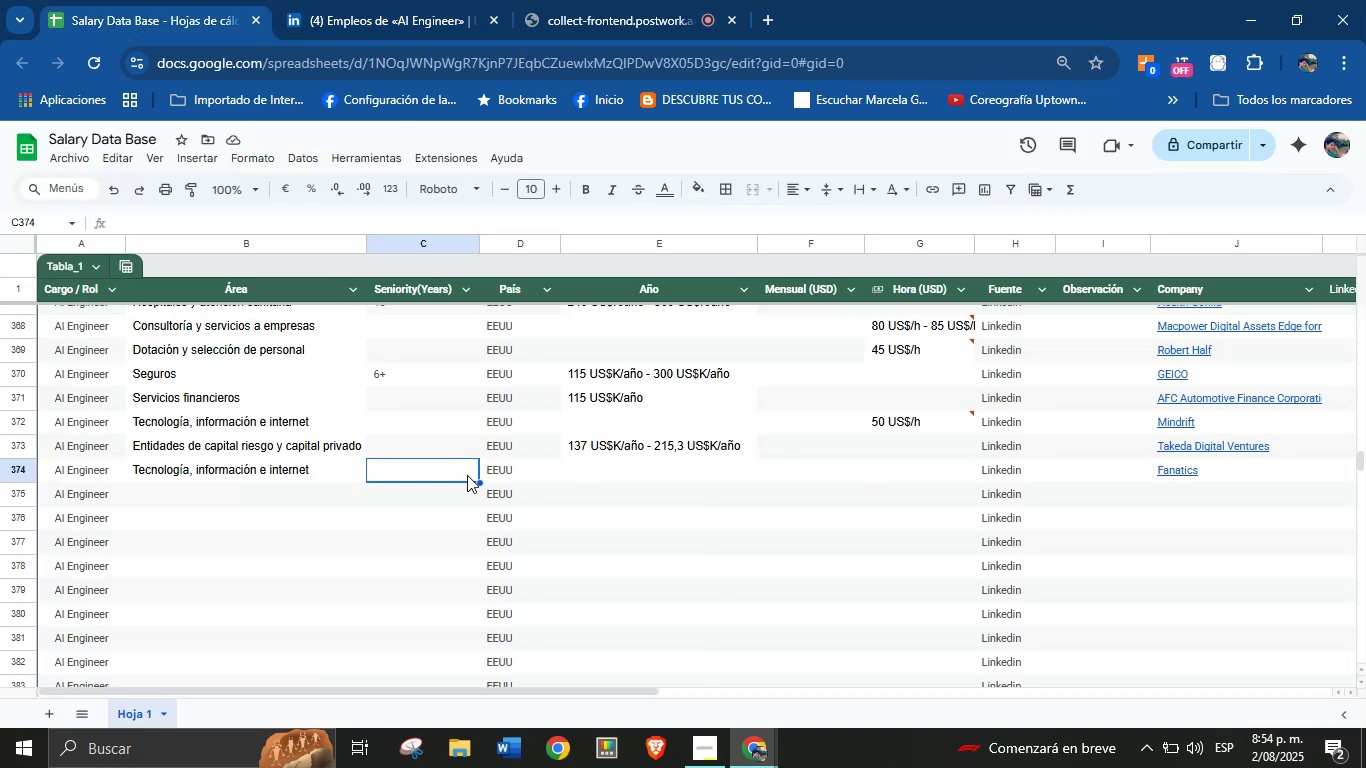 
left_click([421, 473])
 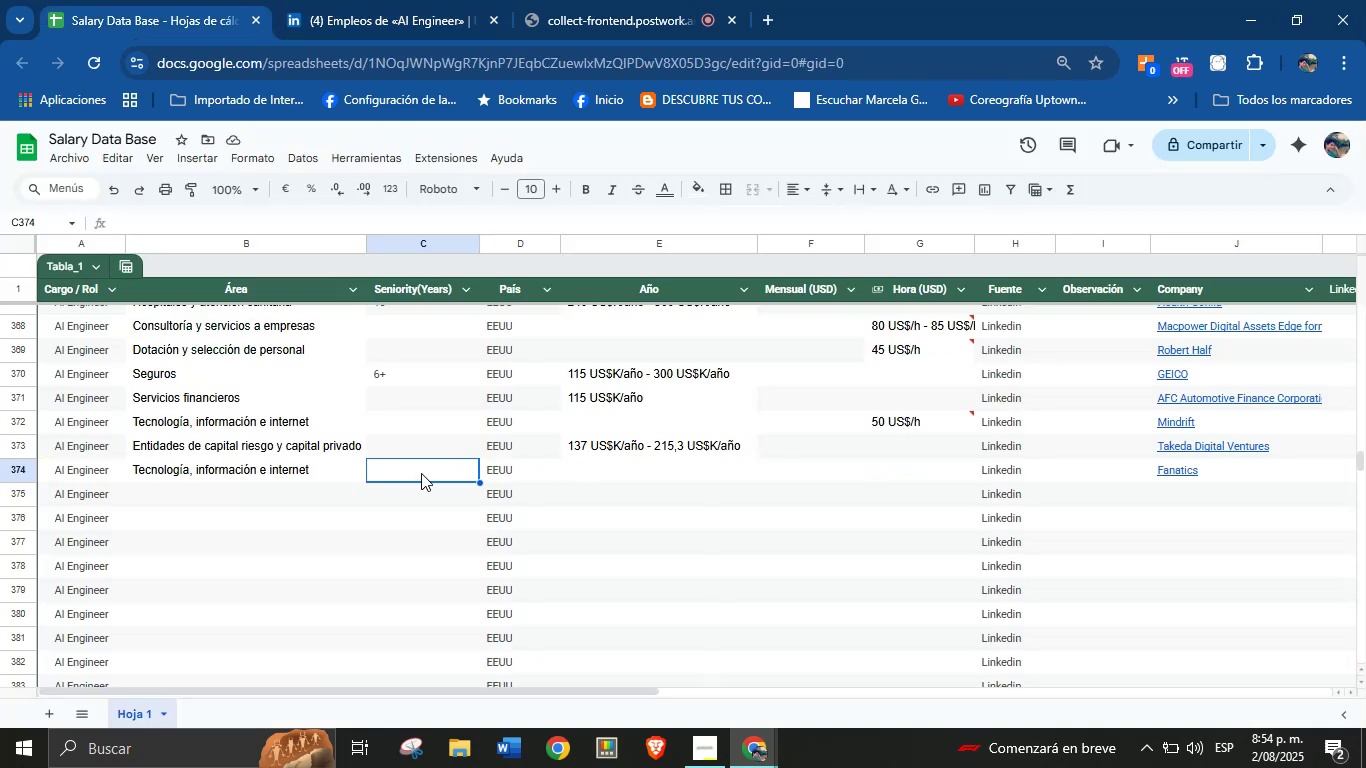 
key(7)
 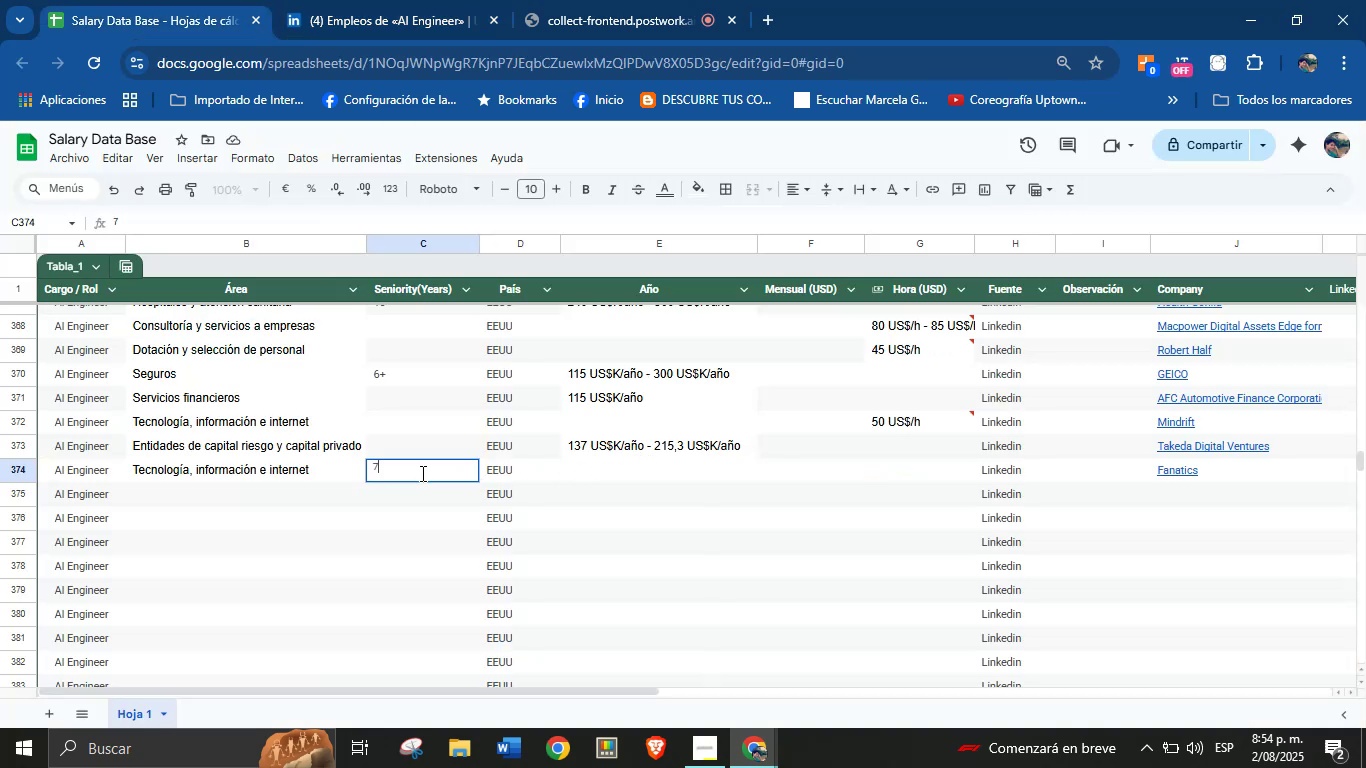 
key(Equal)
 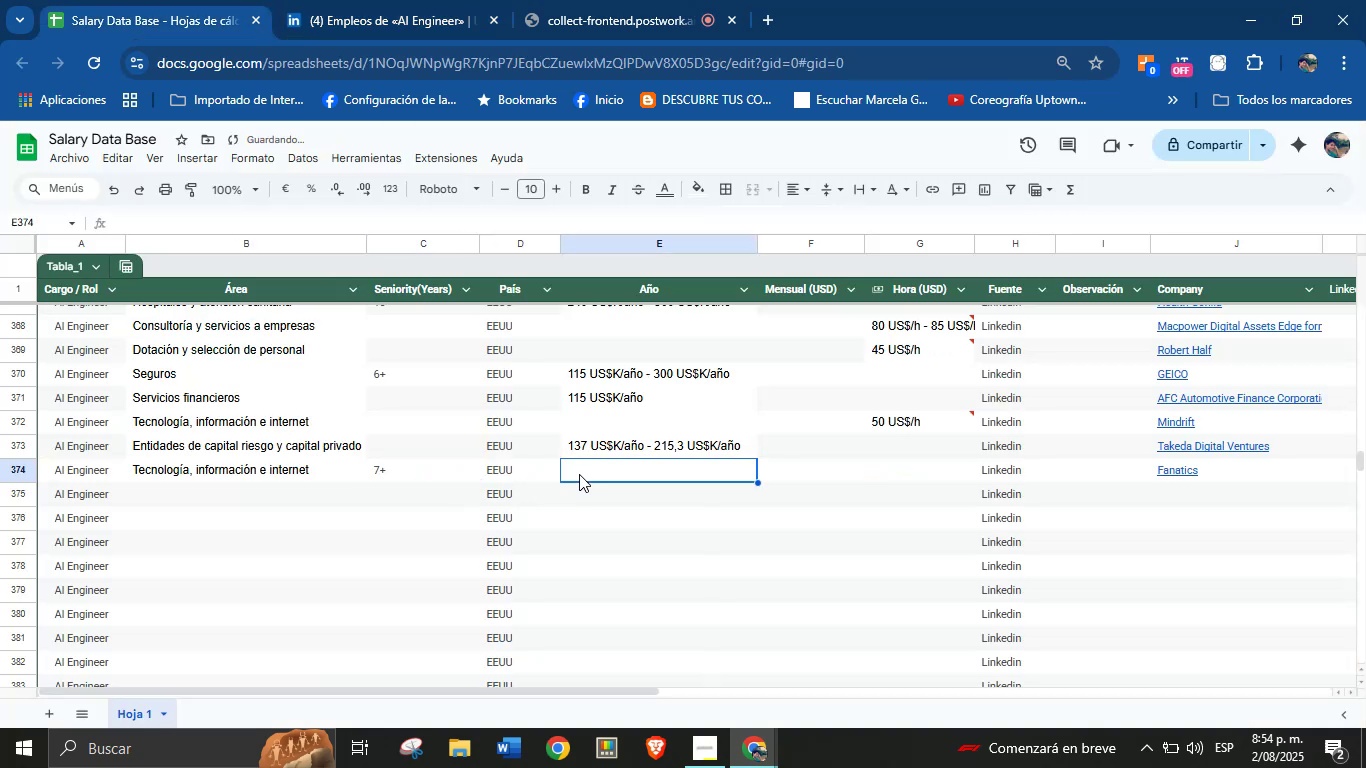 
key(Control+V)
 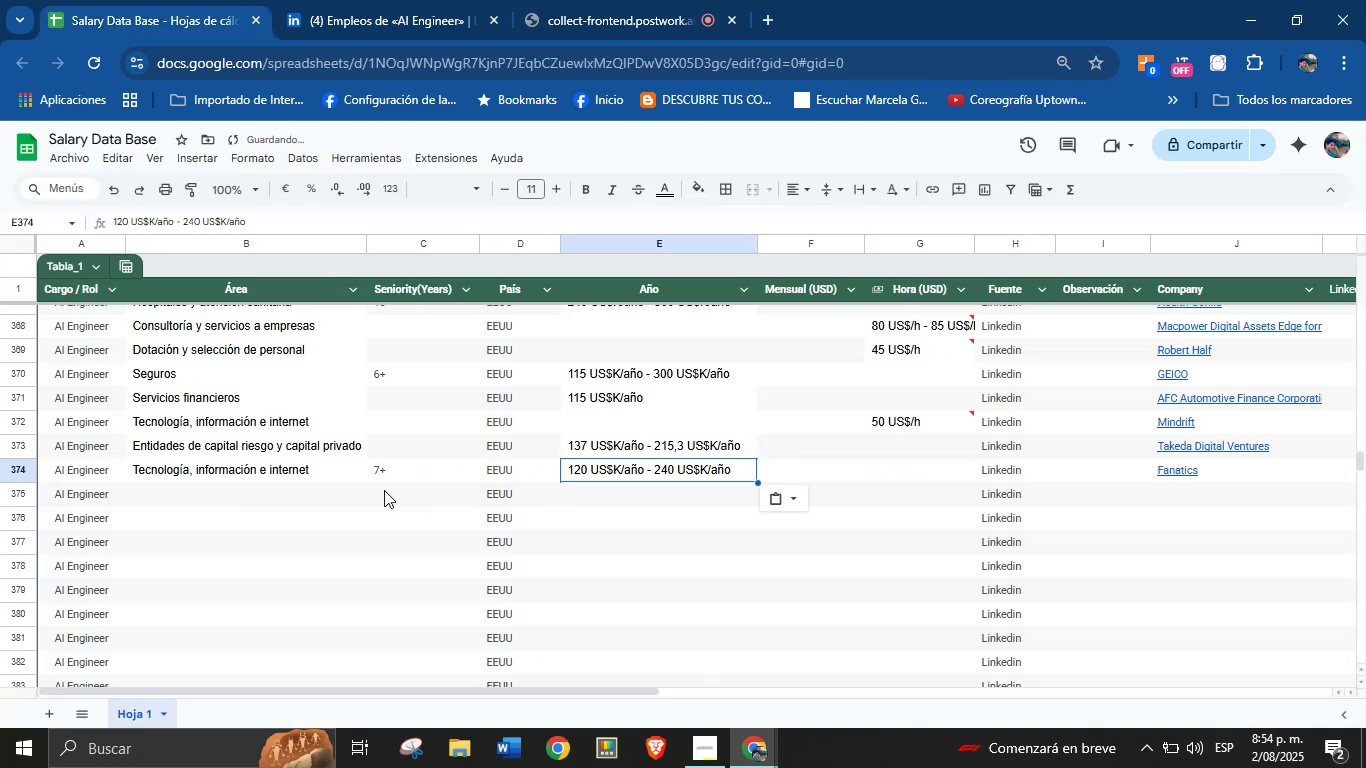 
left_click([185, 495])
 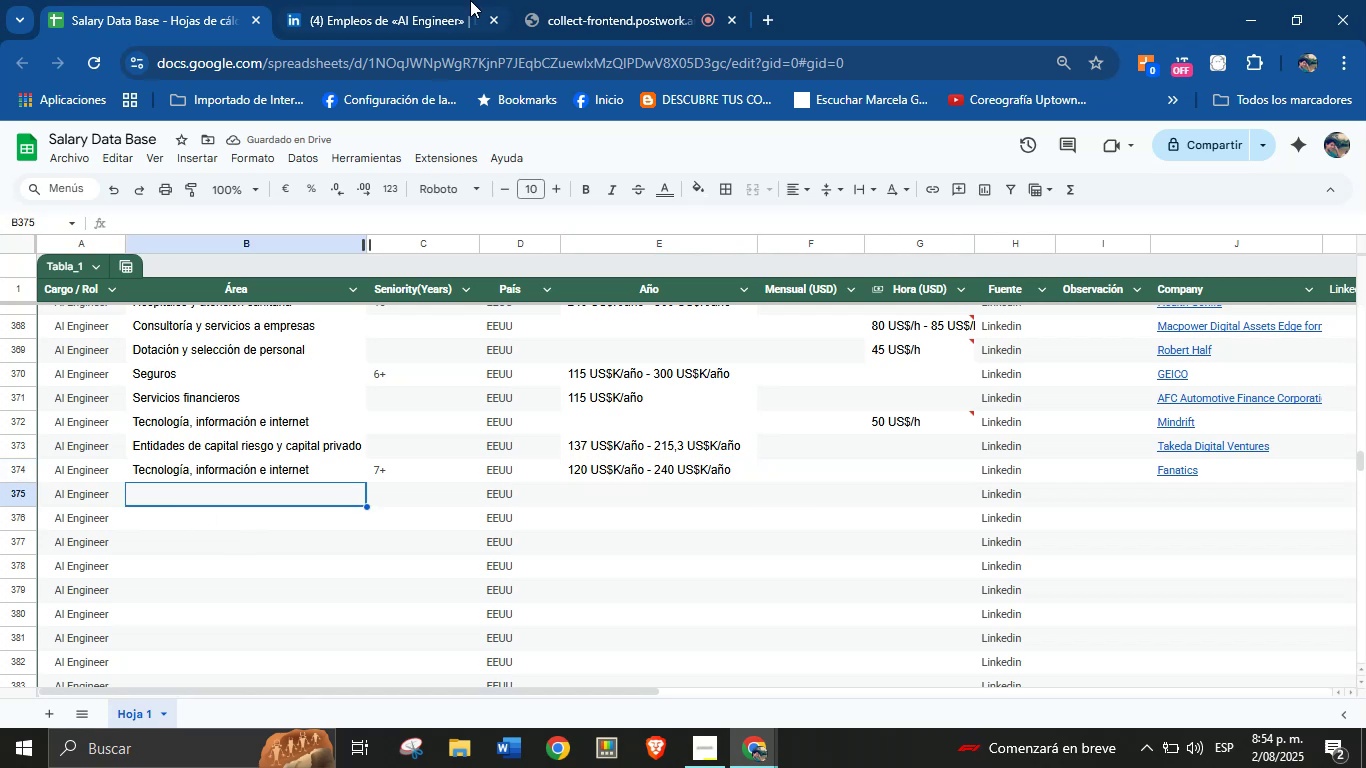 
left_click([427, 0])
 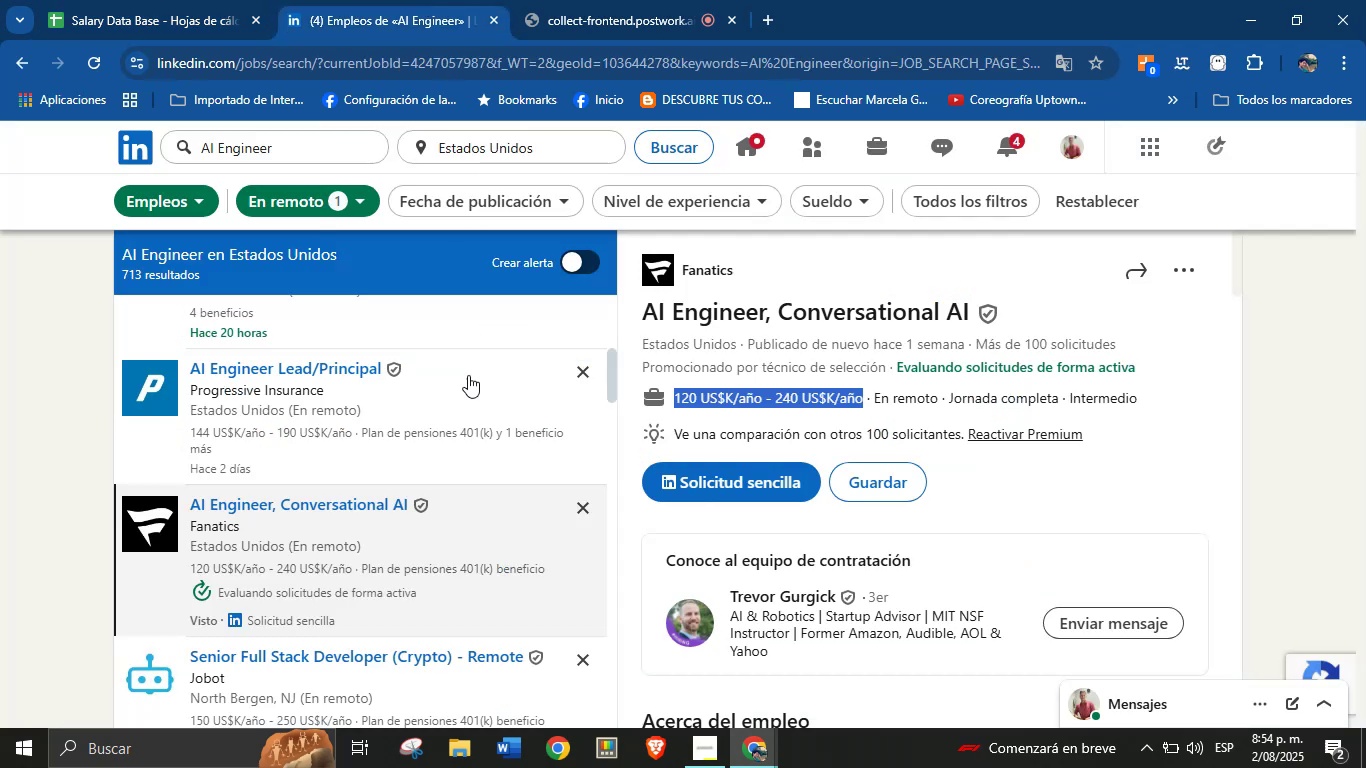 
scroll: coordinate [469, 512], scroll_direction: down, amount: 5.0
 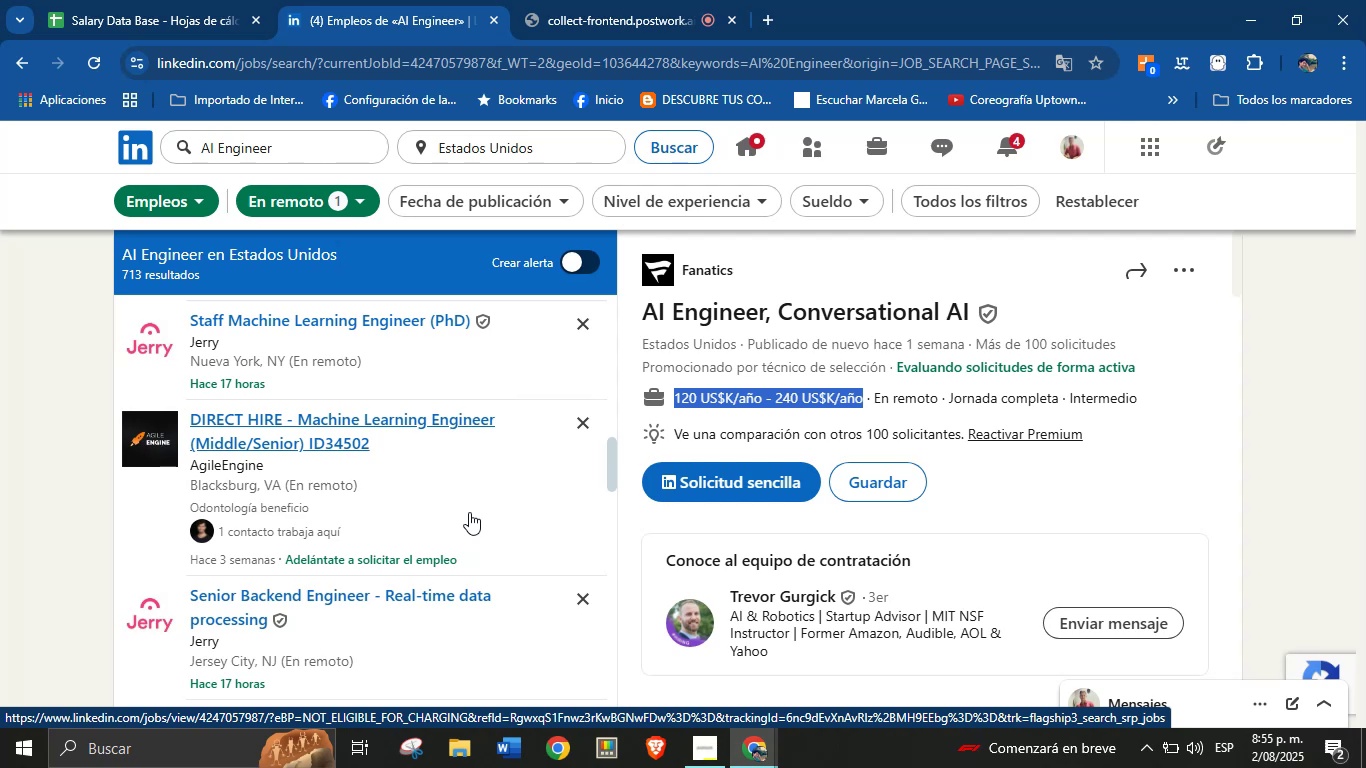 
wait(5.02)
 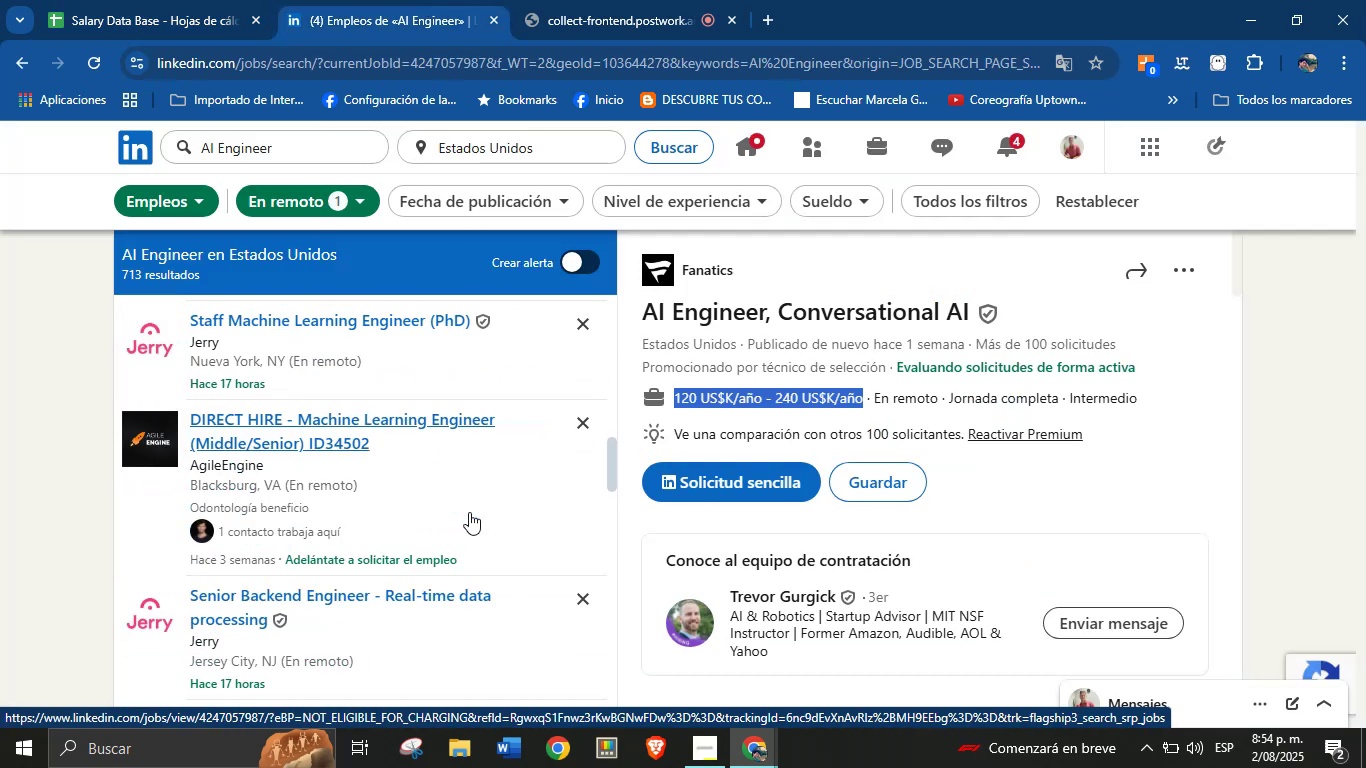 
scroll: coordinate [383, 489], scroll_direction: down, amount: 8.0
 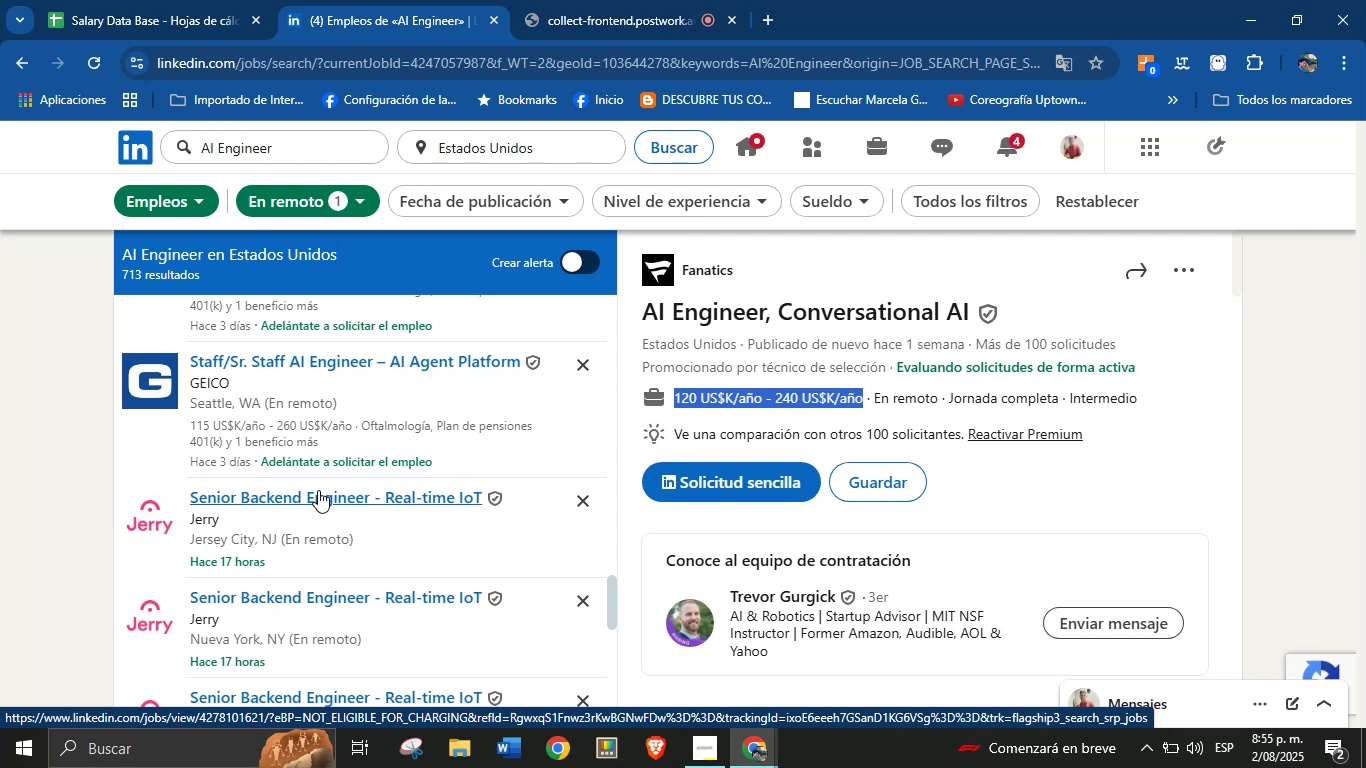 
scroll: coordinate [318, 490], scroll_direction: none, amount: 0.0
 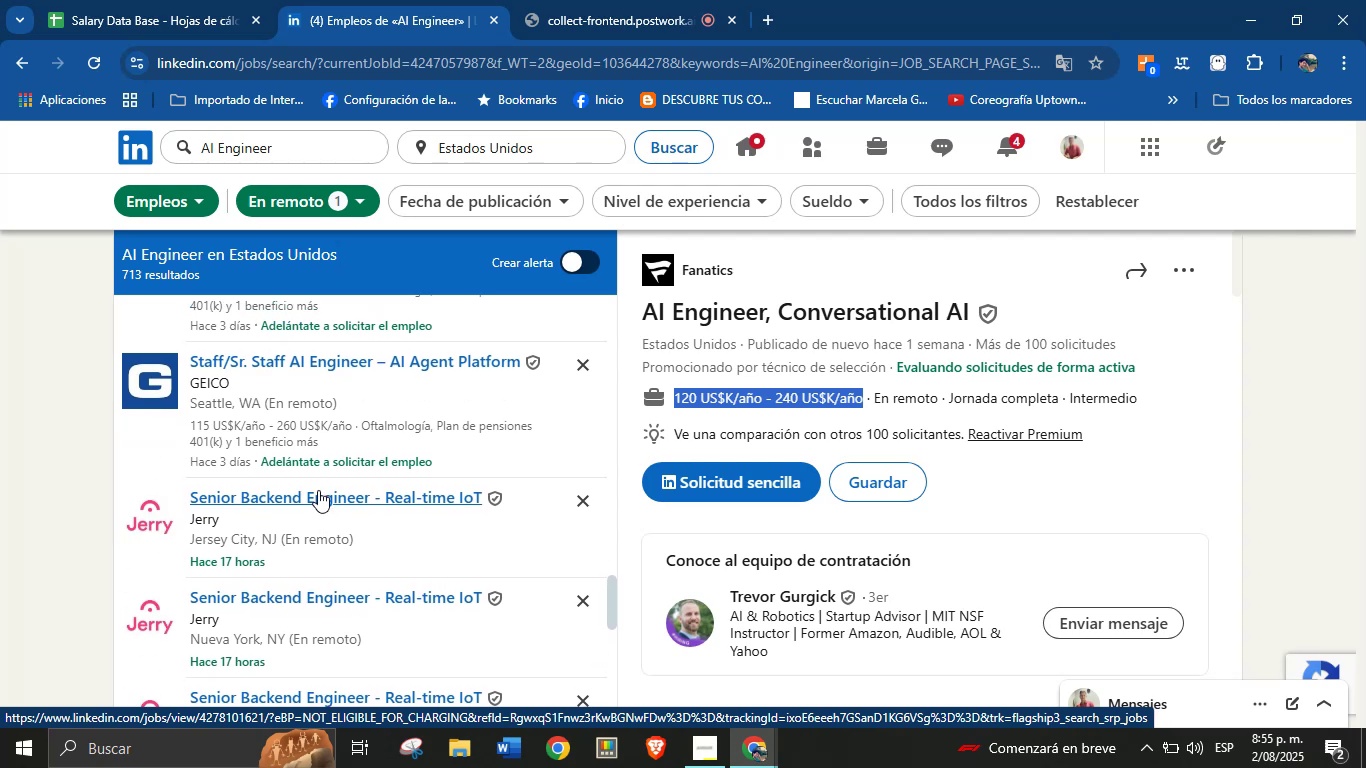 
scroll: coordinate [318, 490], scroll_direction: down, amount: 6.0
 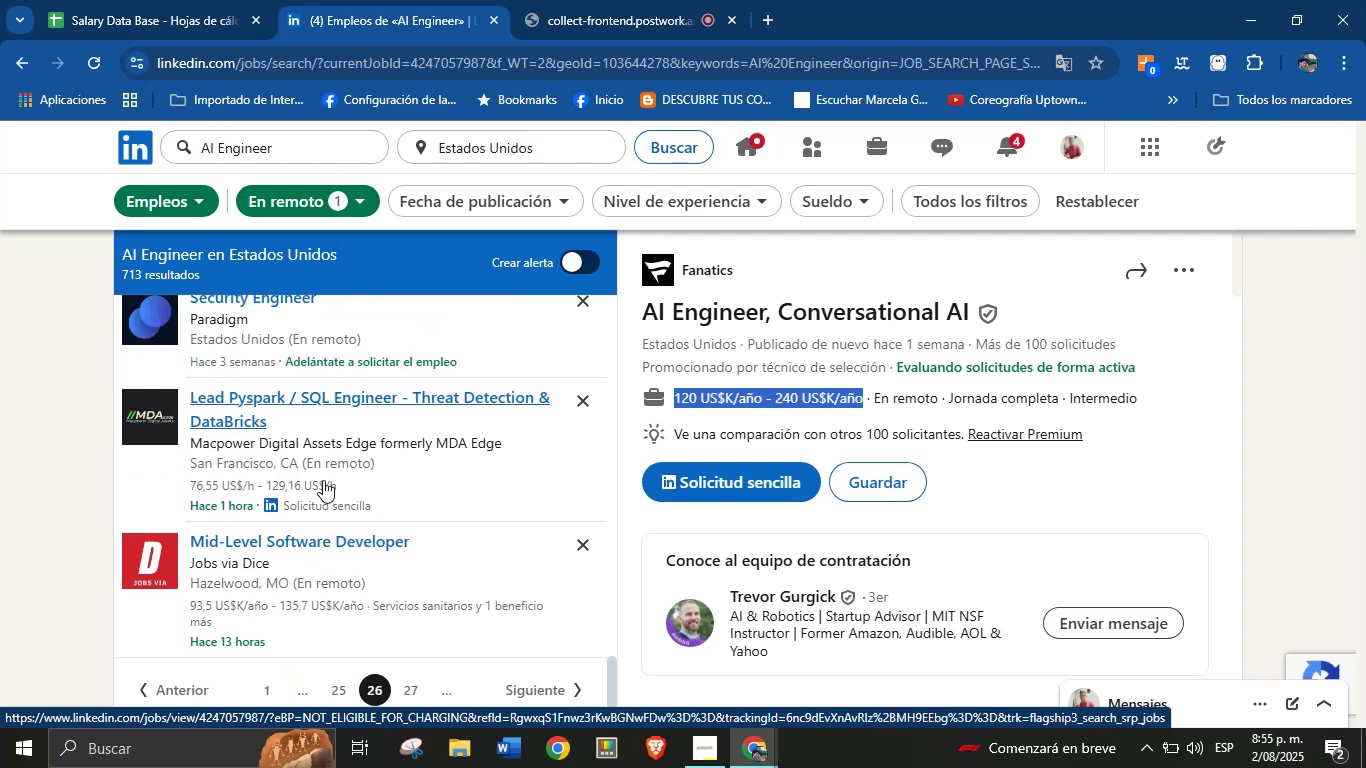 
left_click([601, 0])
 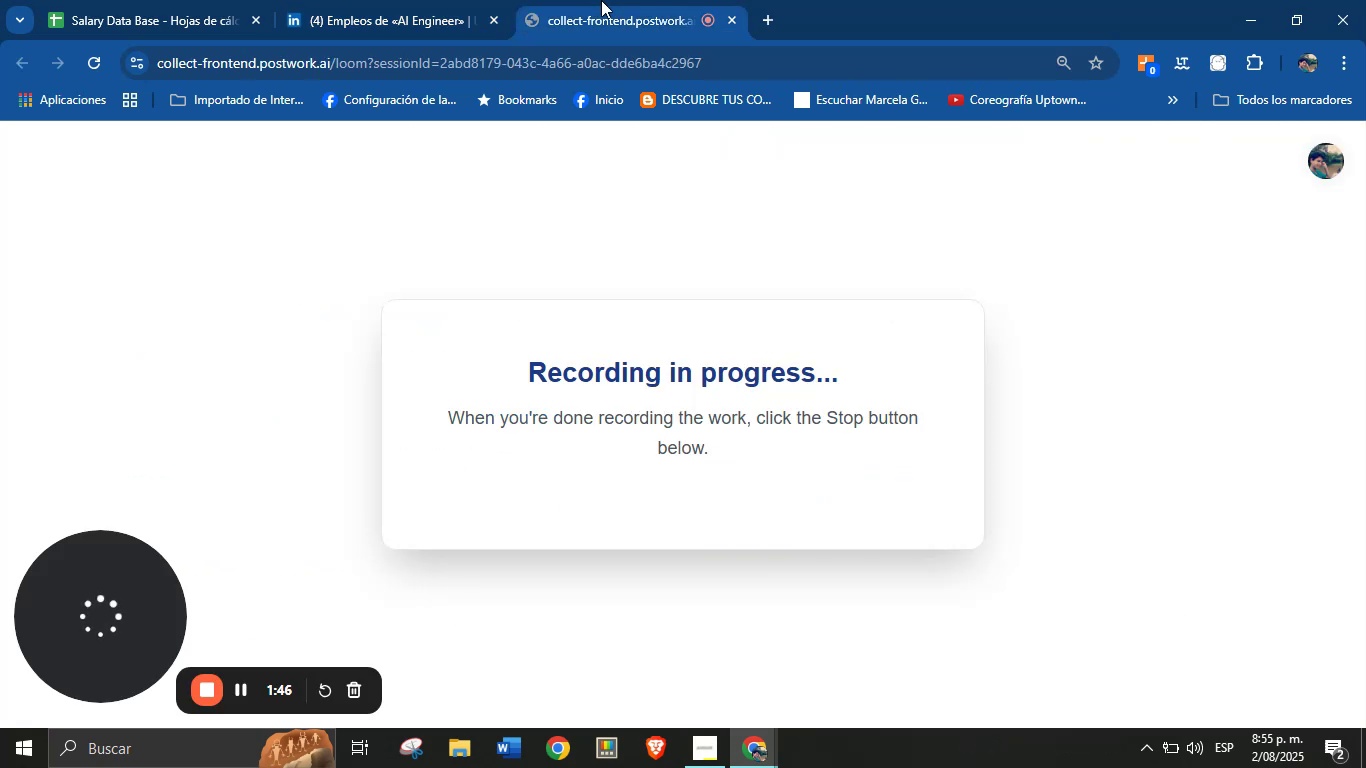 
left_click([431, 0])
 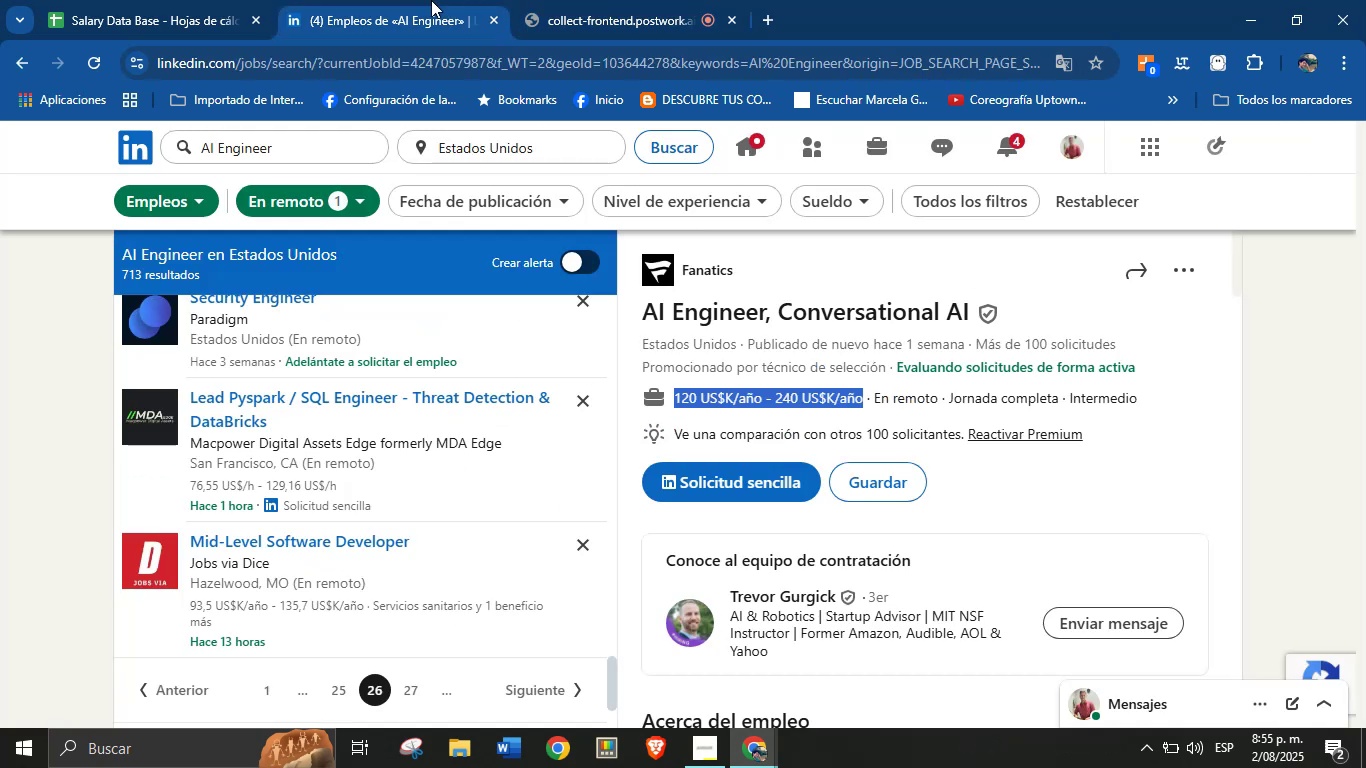 
scroll: coordinate [422, 536], scroll_direction: down, amount: 1.0
 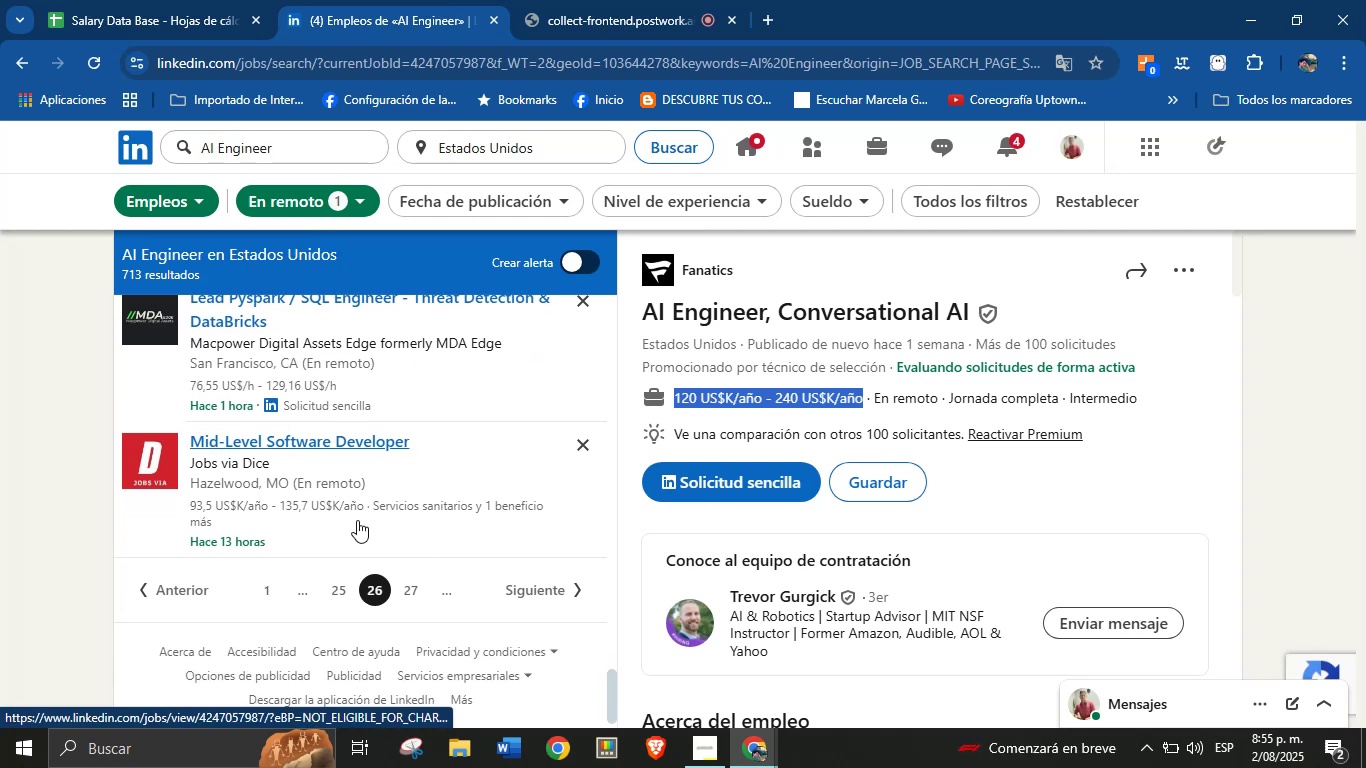 
left_click([406, 589])
 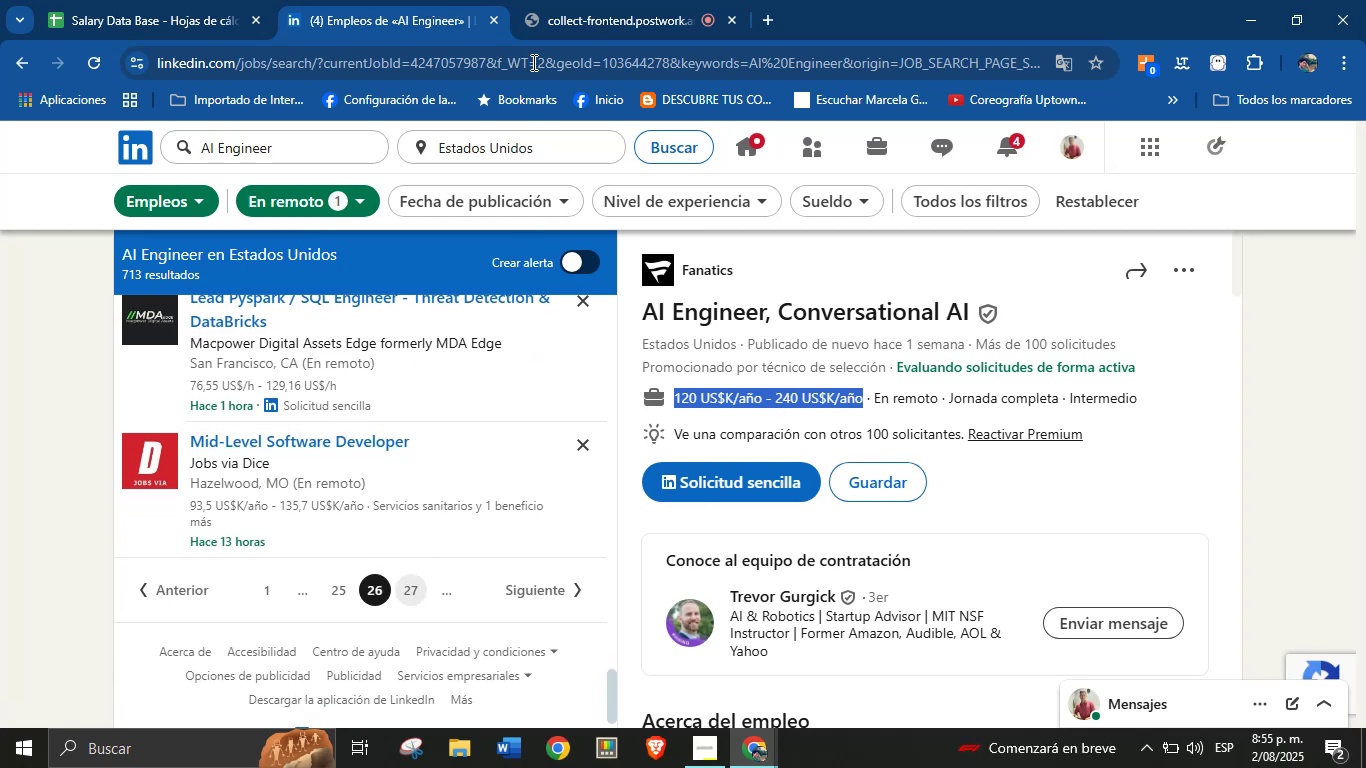 
left_click([592, 0])
 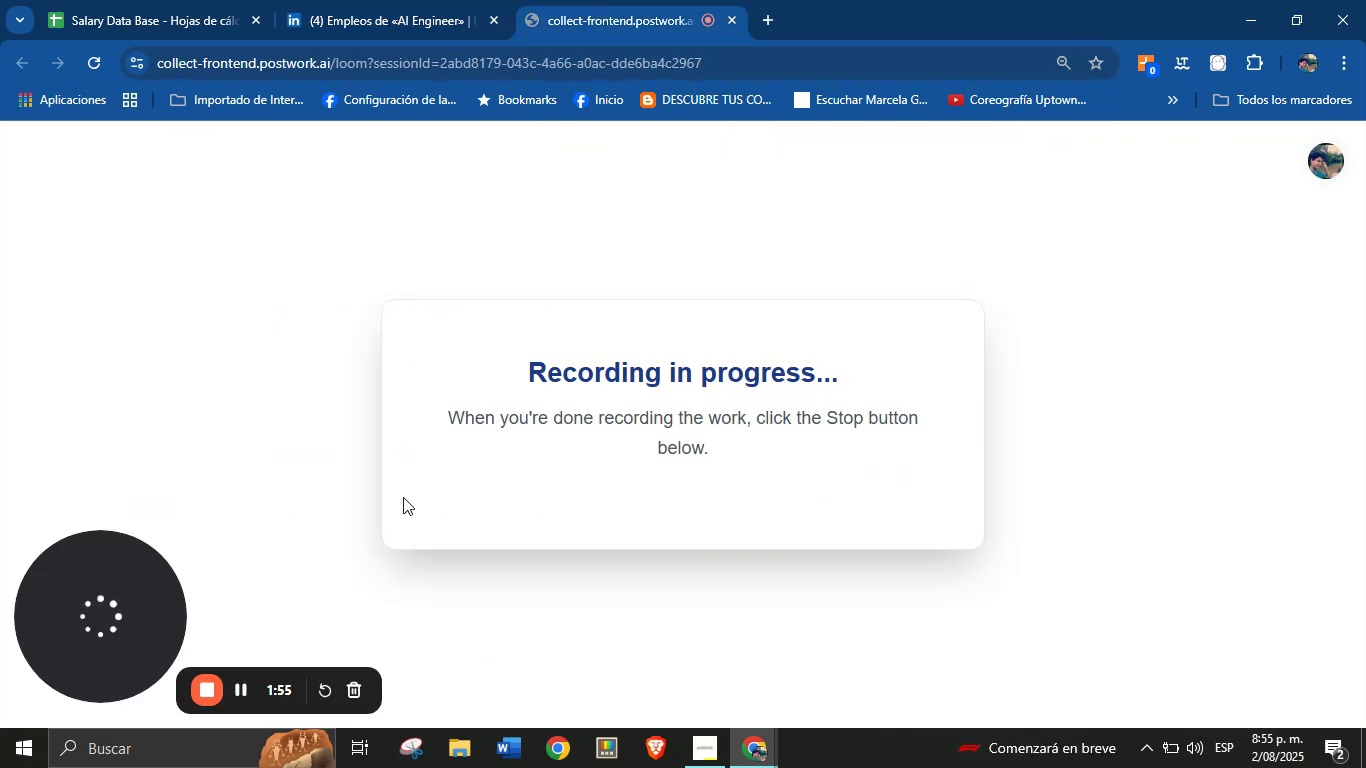 
left_click([464, 0])
 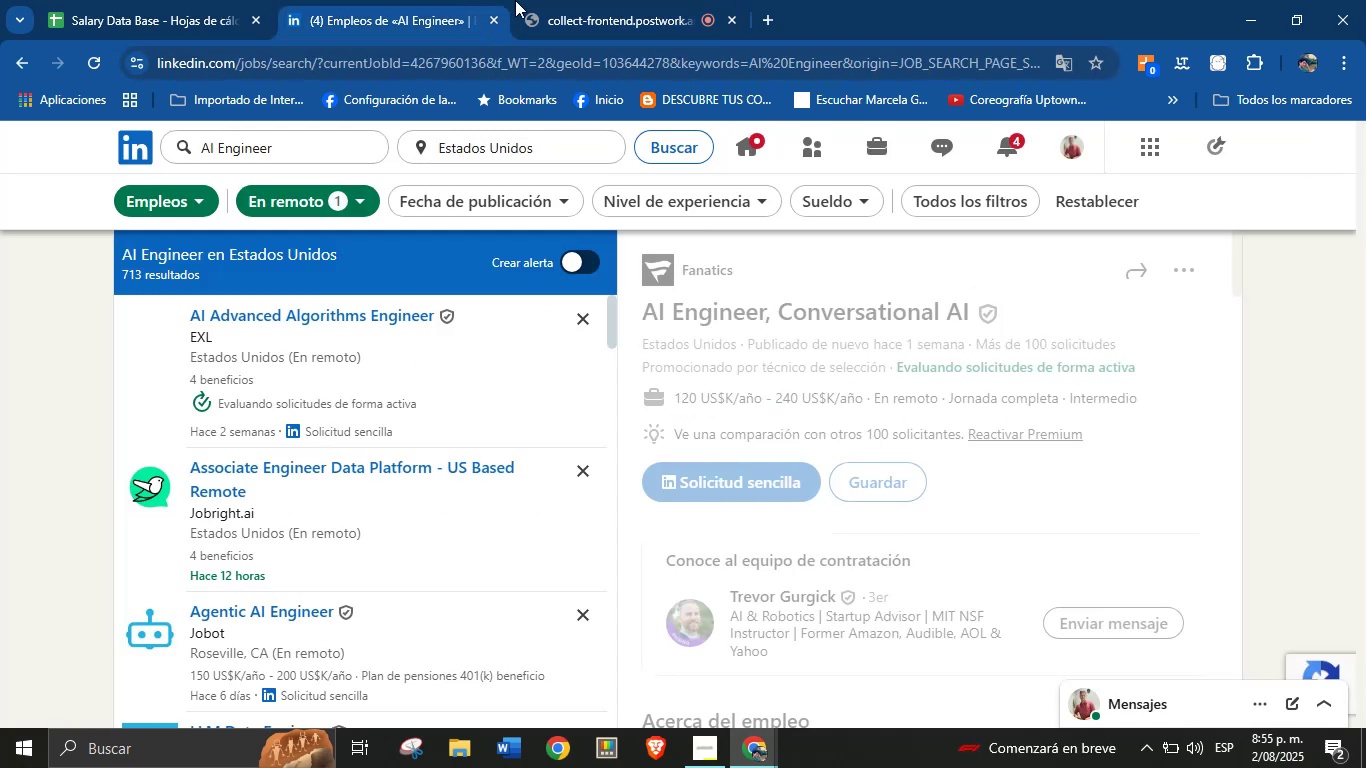 
left_click([549, 0])
 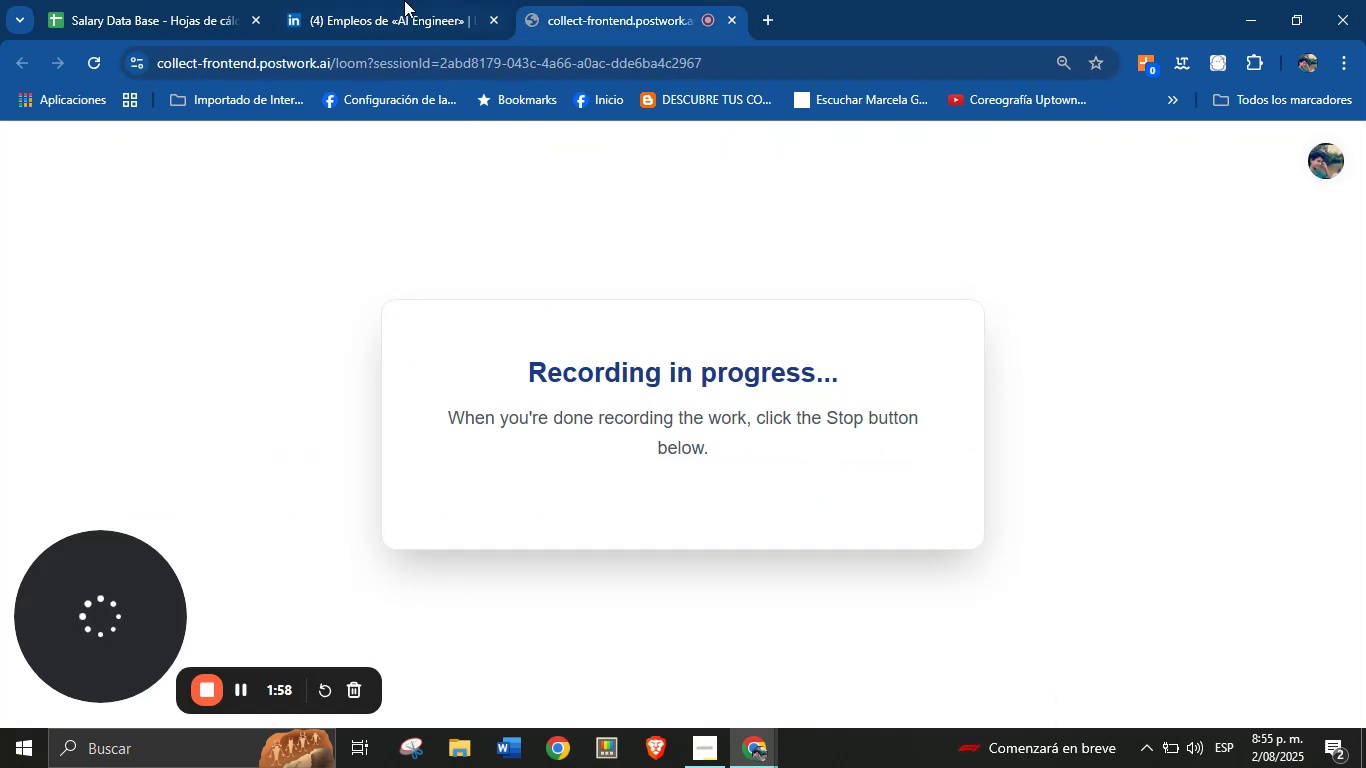 
double_click([262, 0])
 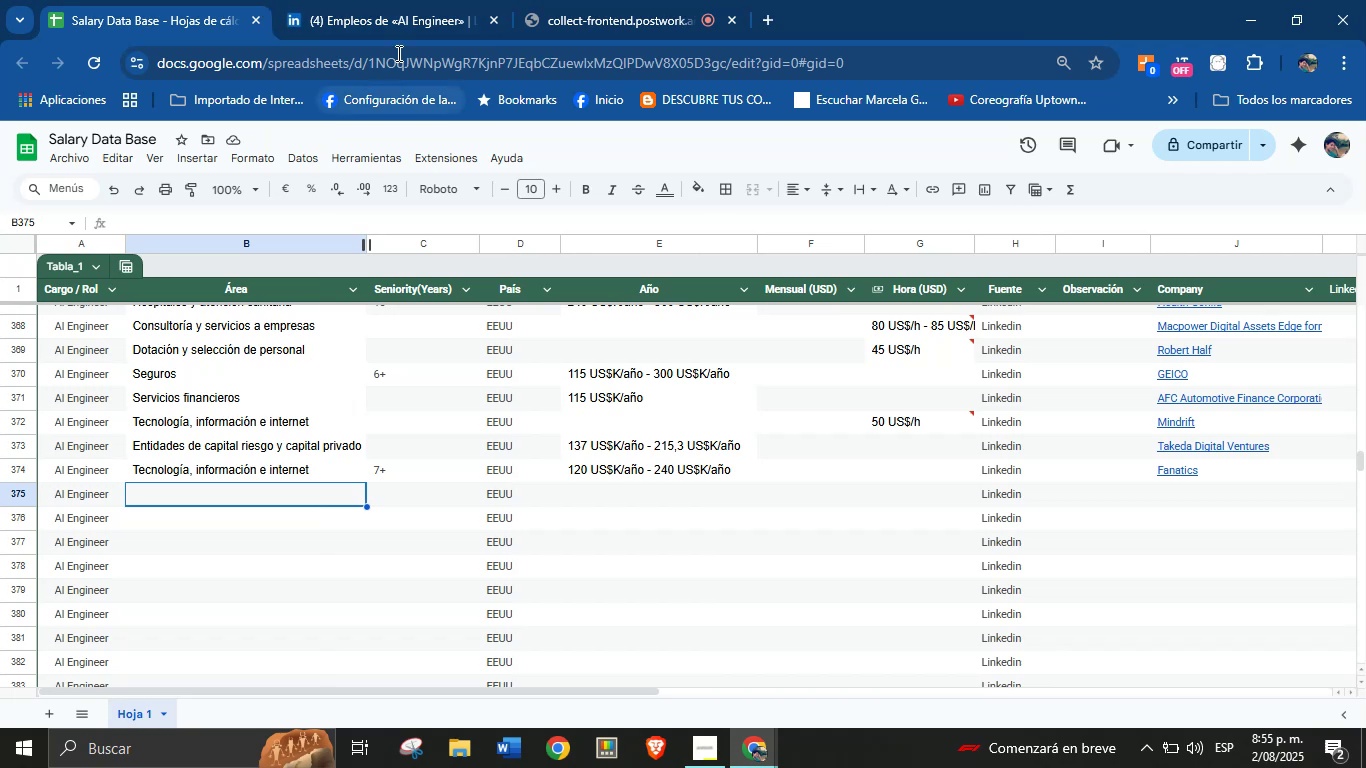 
left_click([362, 0])
 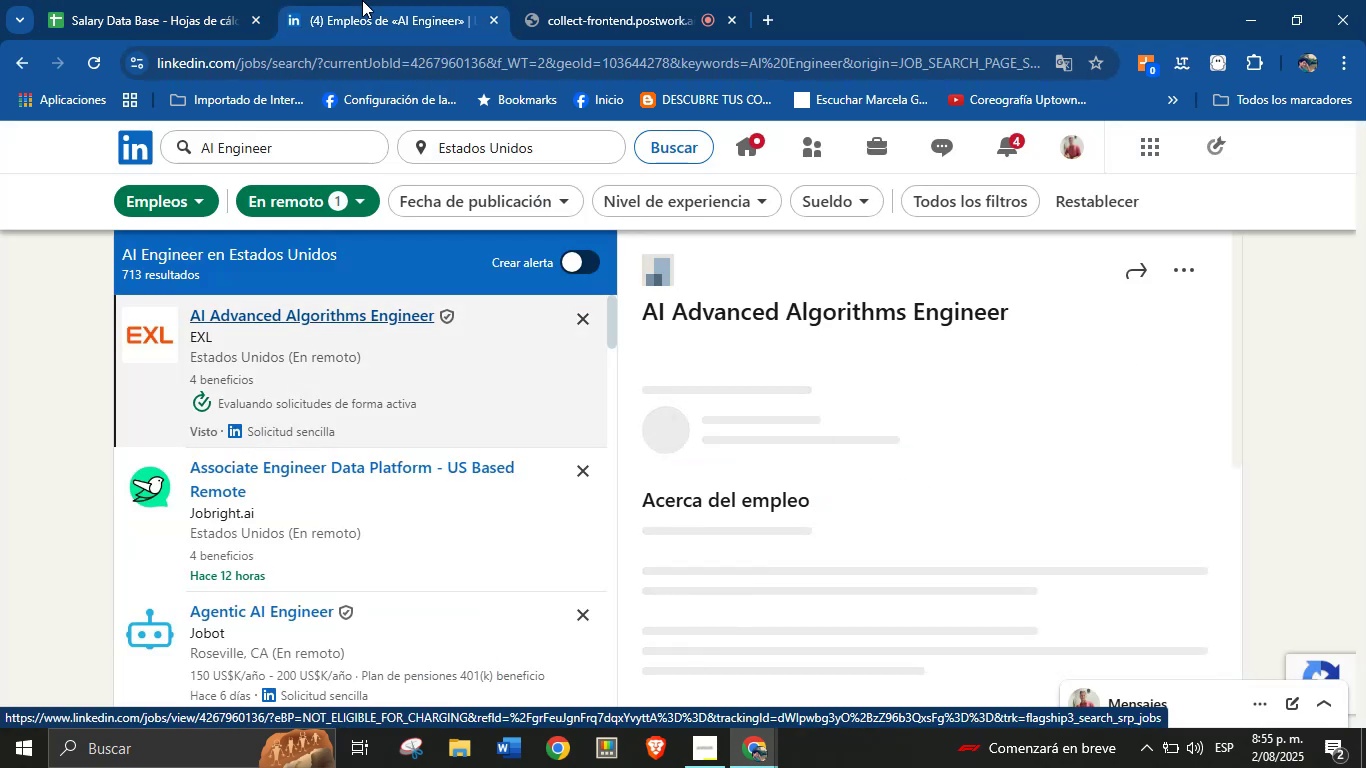 
wait(8.07)
 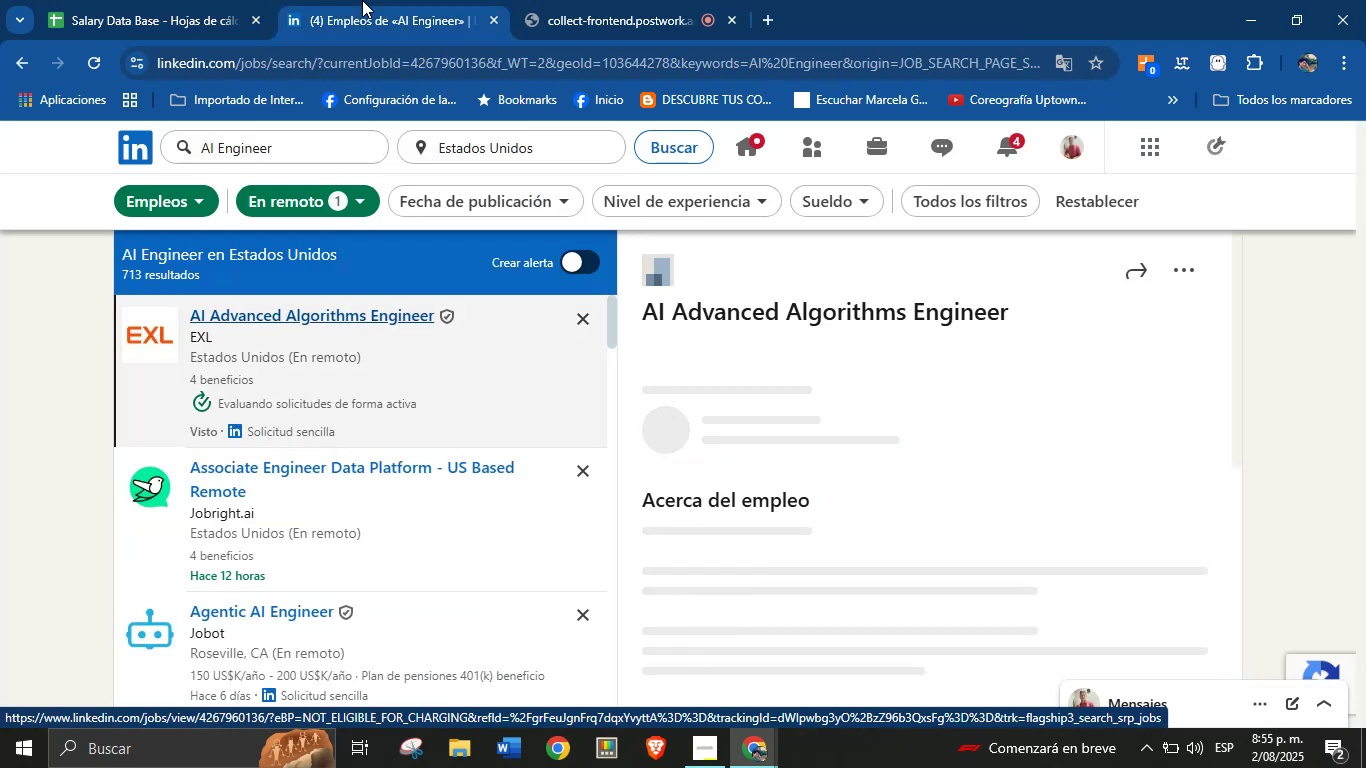 
scroll: coordinate [343, 388], scroll_direction: down, amount: 2.0
 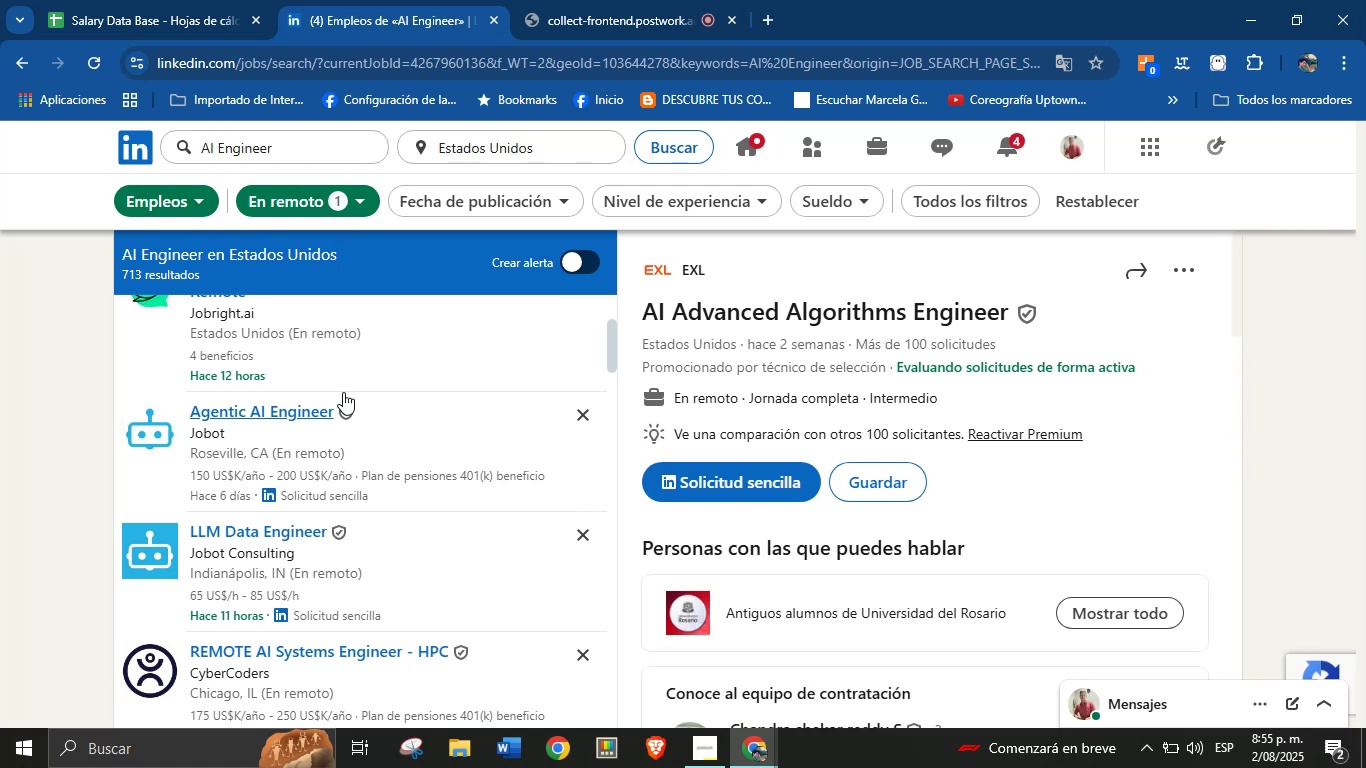 
wait(13.43)
 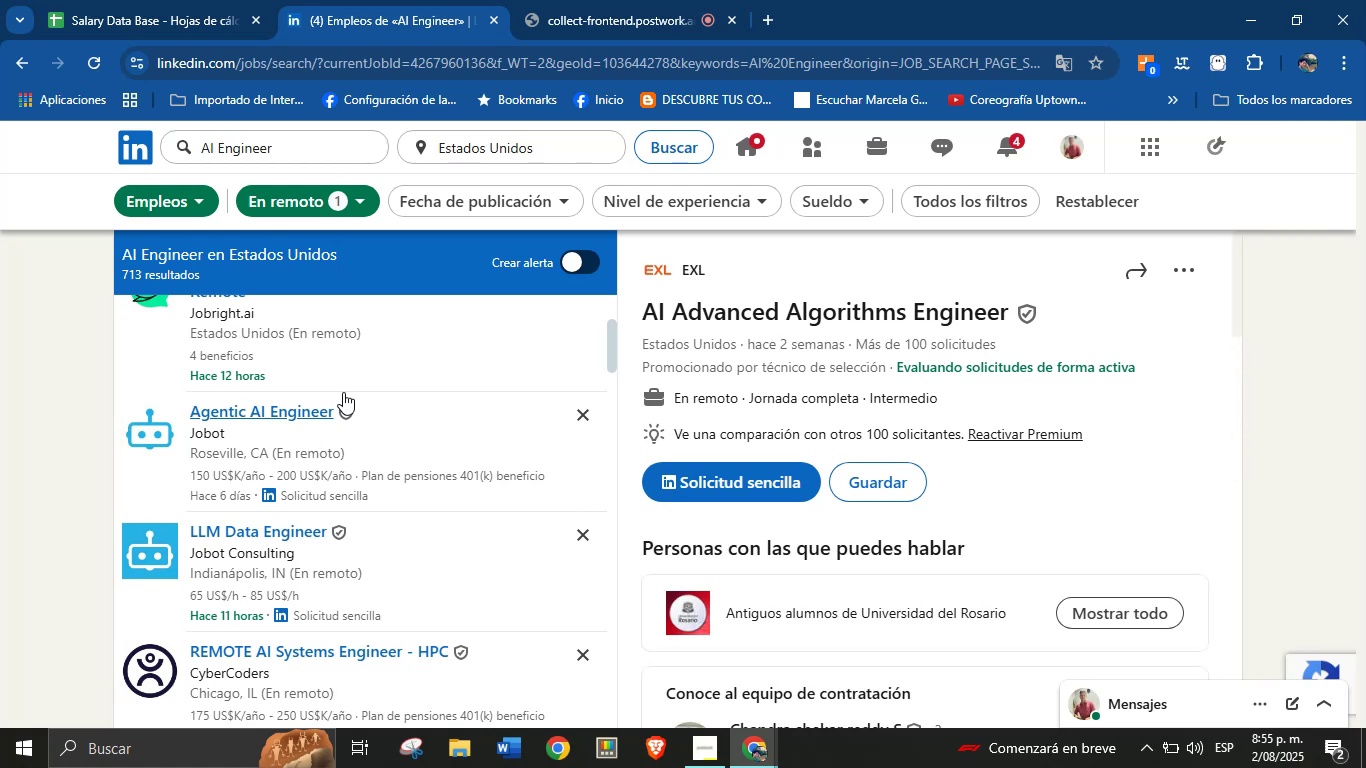 
scroll: coordinate [370, 475], scroll_direction: down, amount: 15.0
 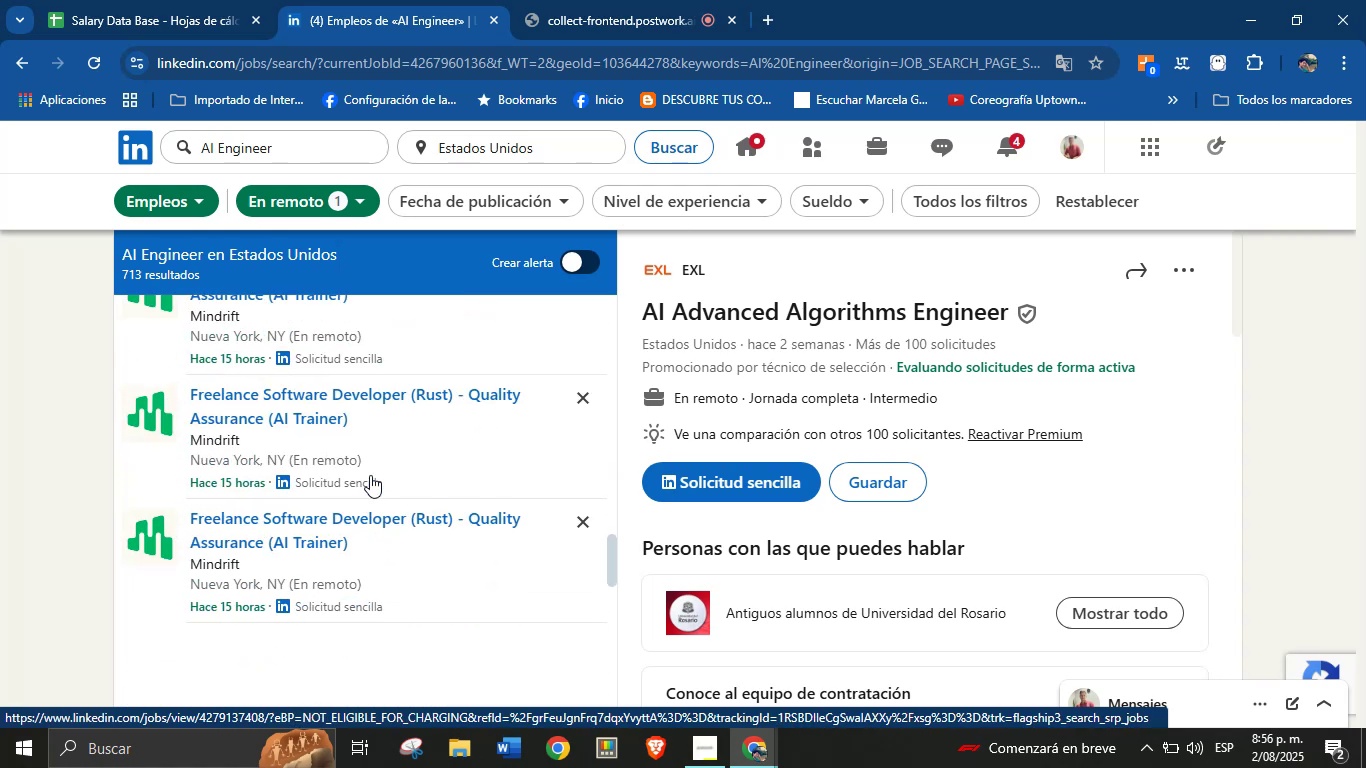 
scroll: coordinate [407, 536], scroll_direction: down, amount: 10.0
 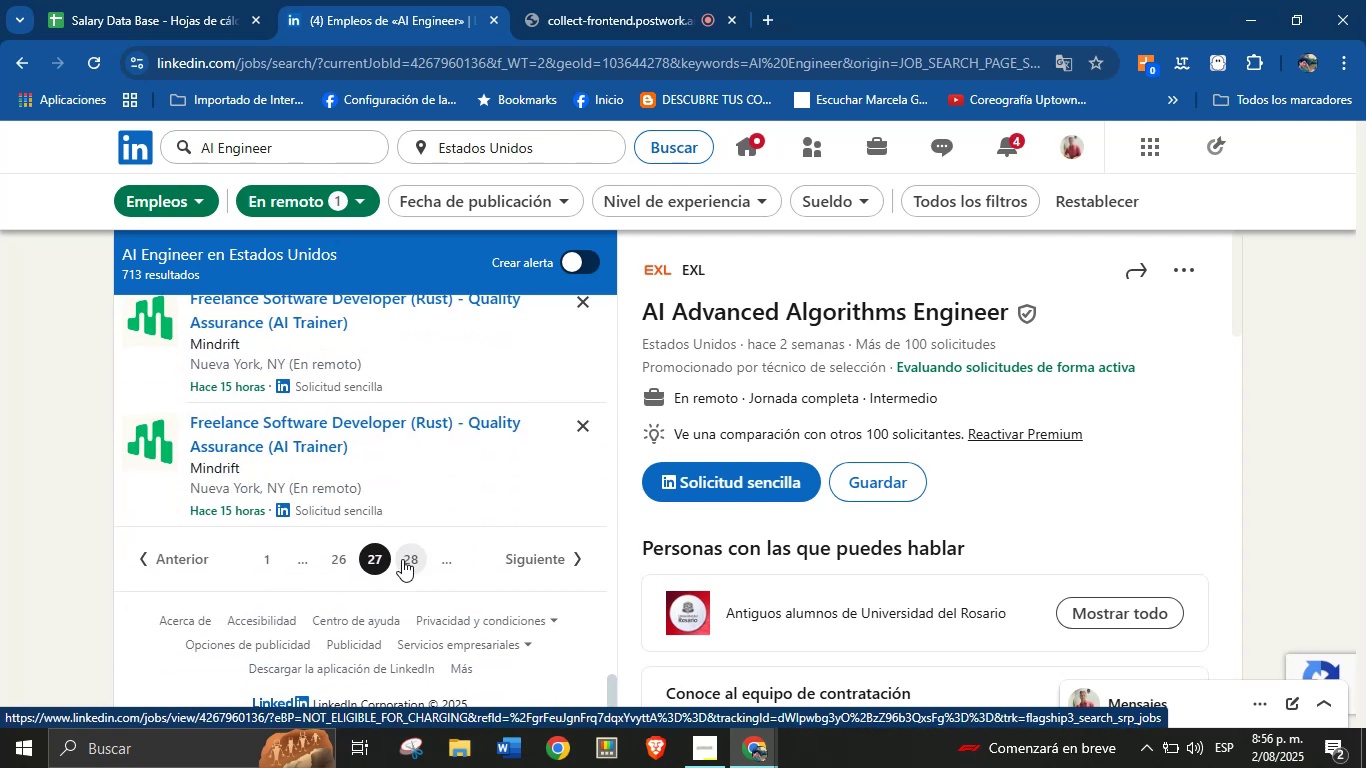 
left_click([407, 566])
 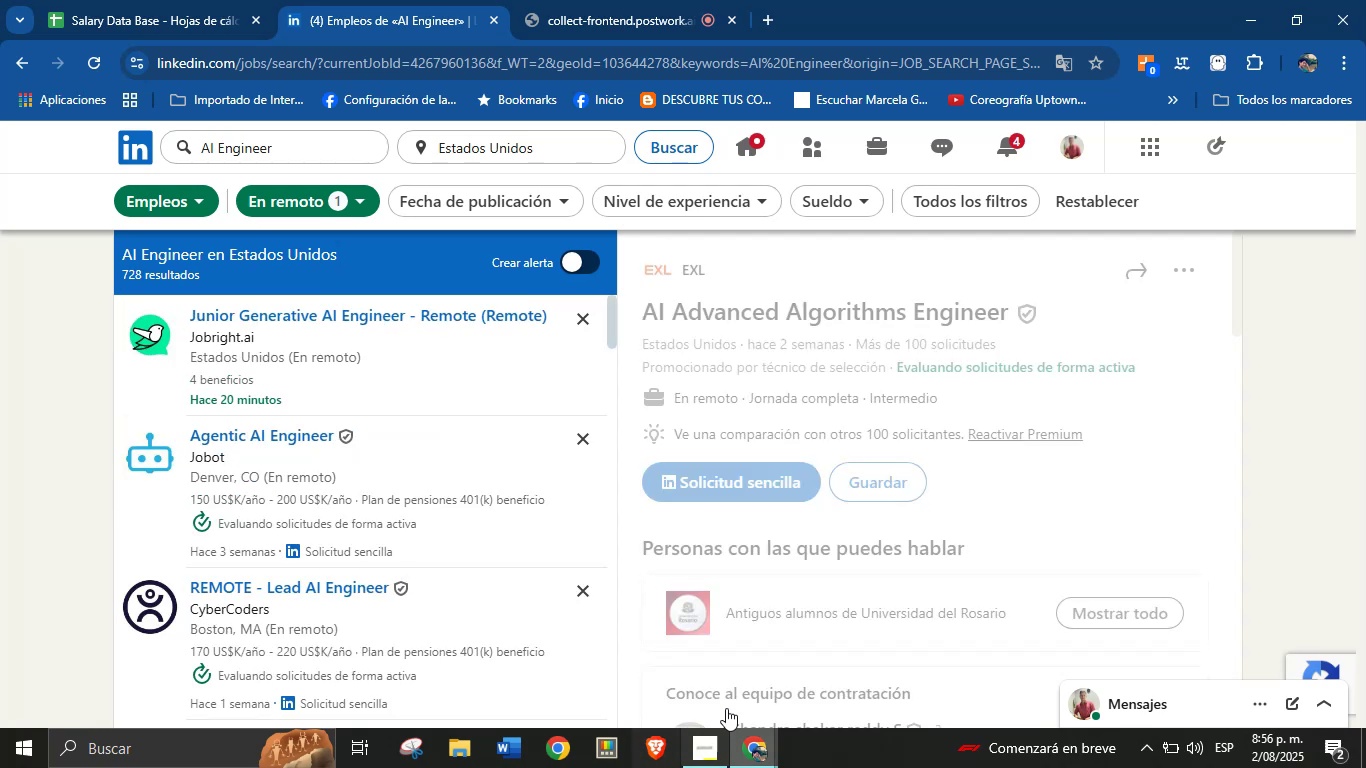 
left_click([184, 0])
 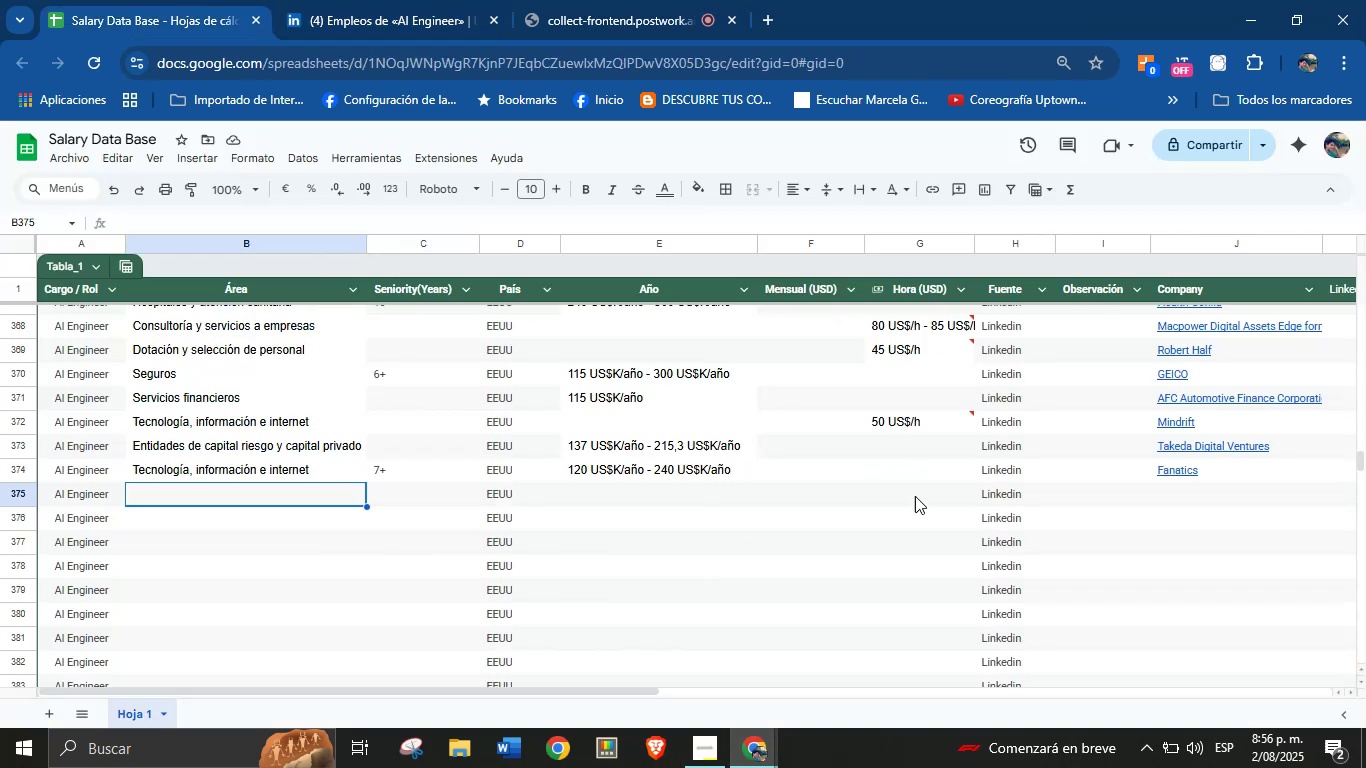 
scroll: coordinate [687, 525], scroll_direction: down, amount: 1.0
 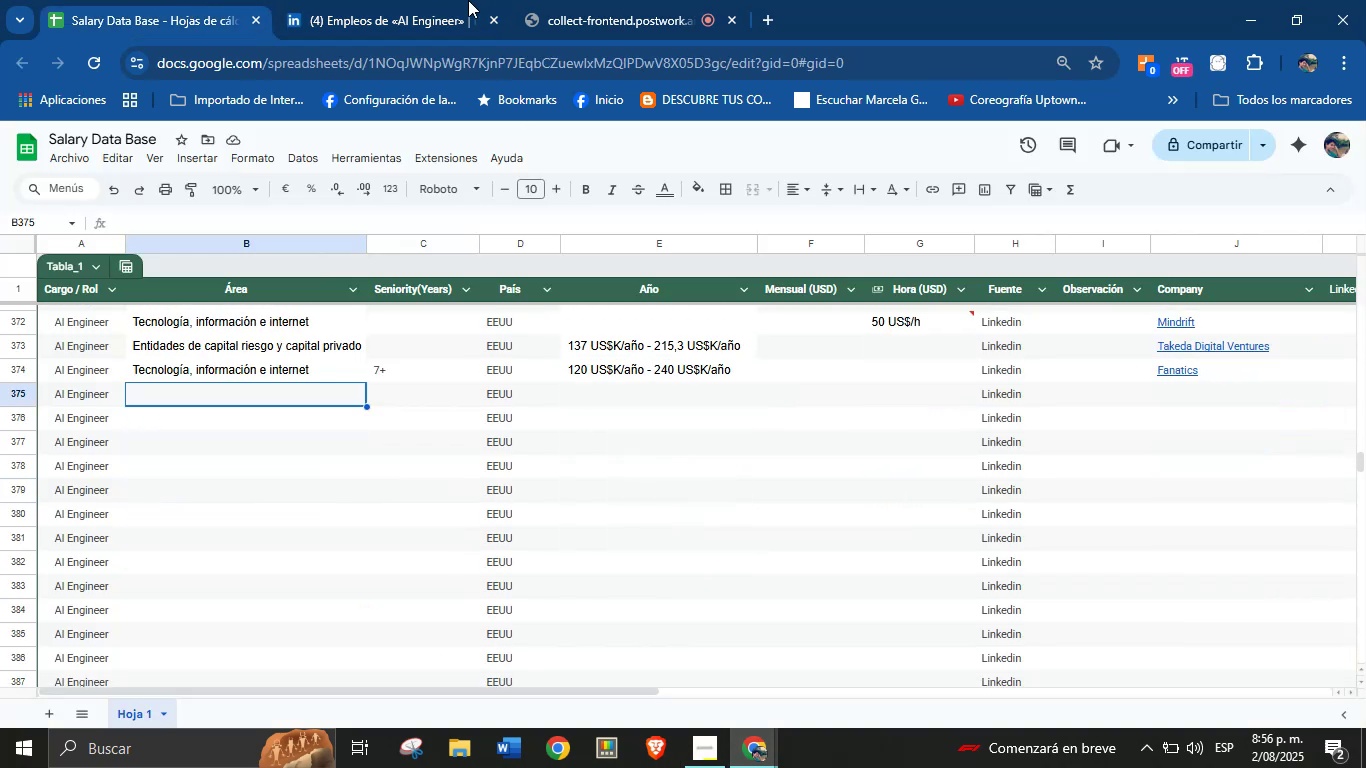 
left_click([440, 0])
 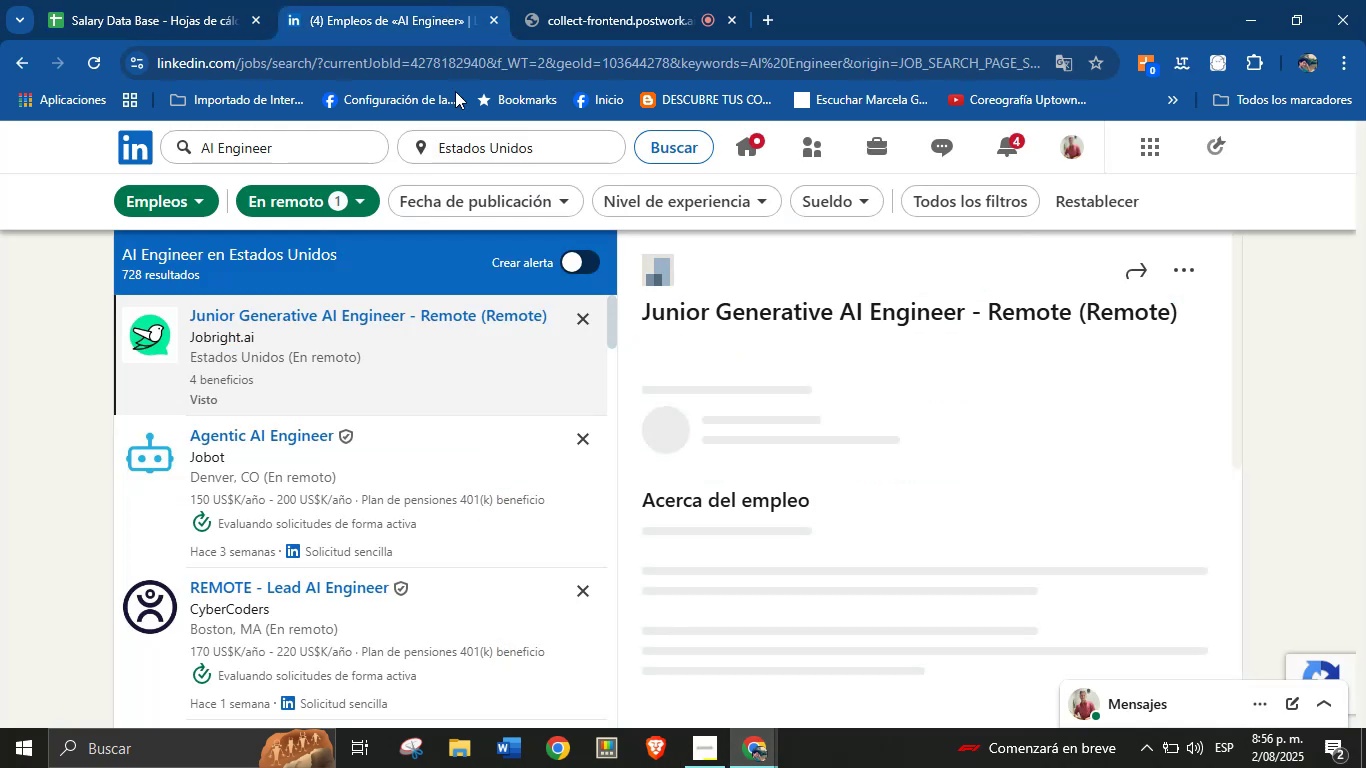 
scroll: coordinate [406, 567], scroll_direction: down, amount: 9.0
 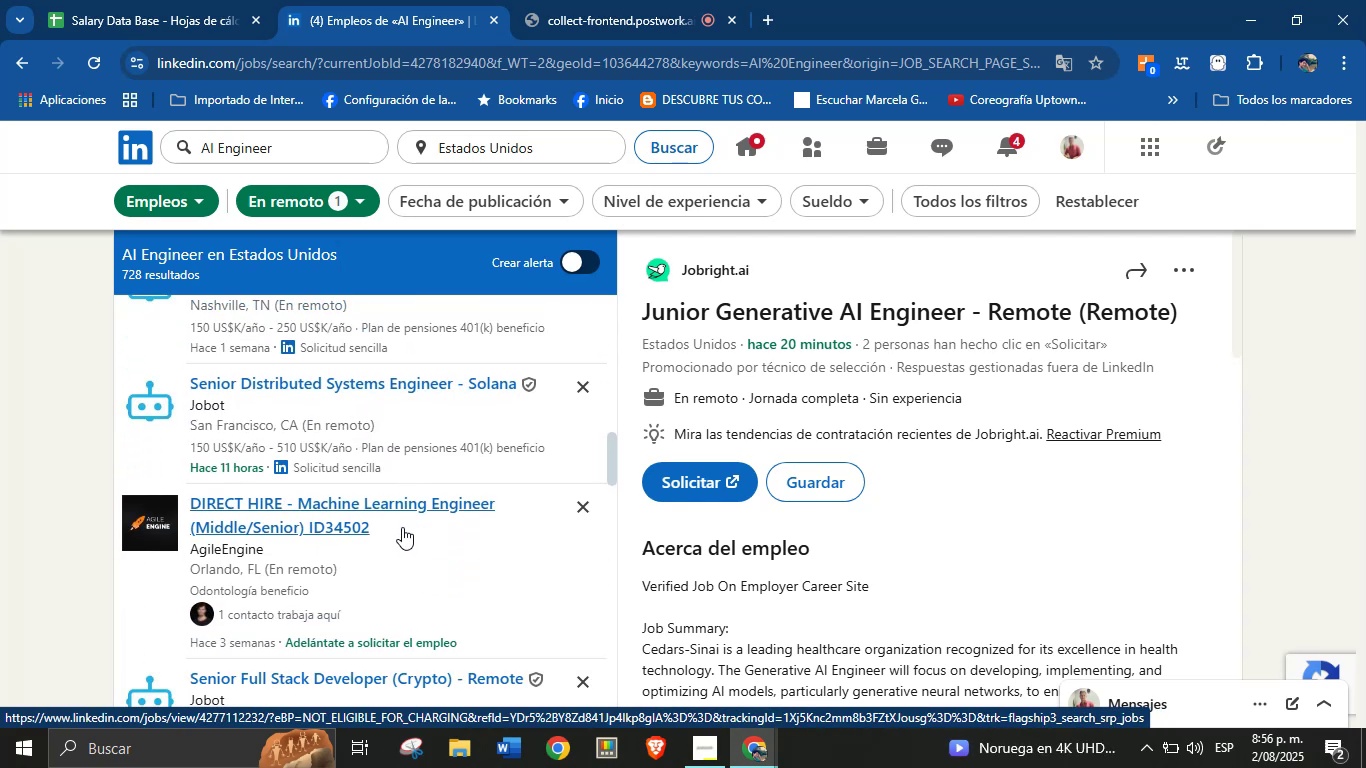 
scroll: coordinate [402, 527], scroll_direction: down, amount: 5.0
 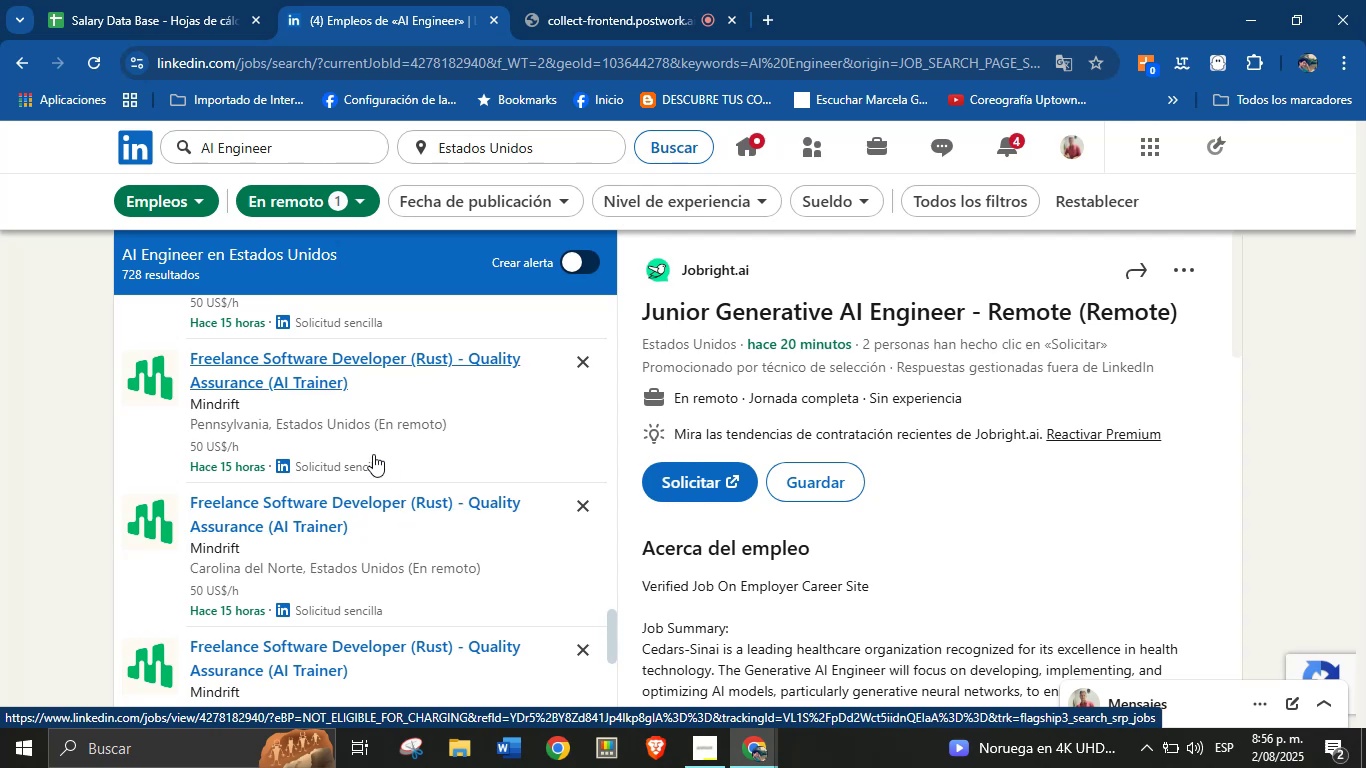 
scroll: coordinate [383, 475], scroll_direction: up, amount: 5.0
 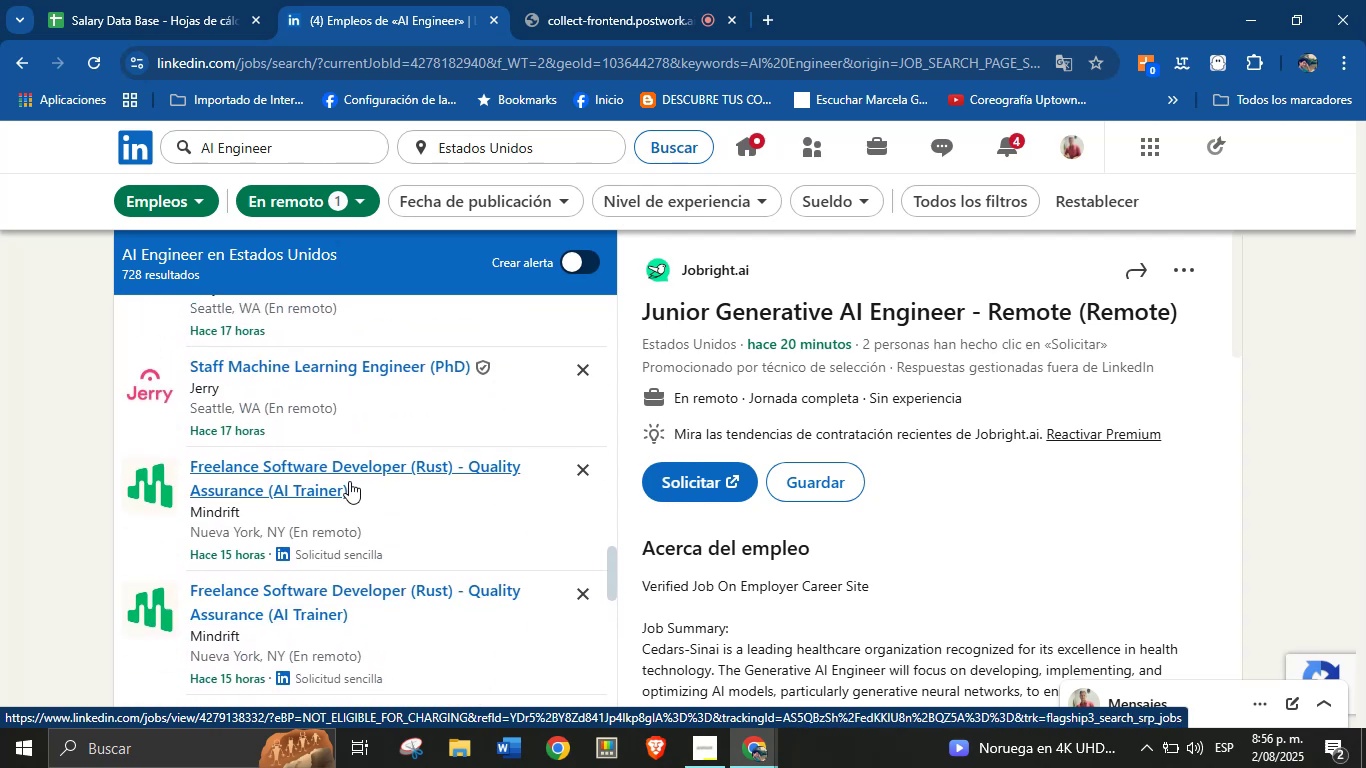 
scroll: coordinate [326, 479], scroll_direction: down, amount: 2.0
 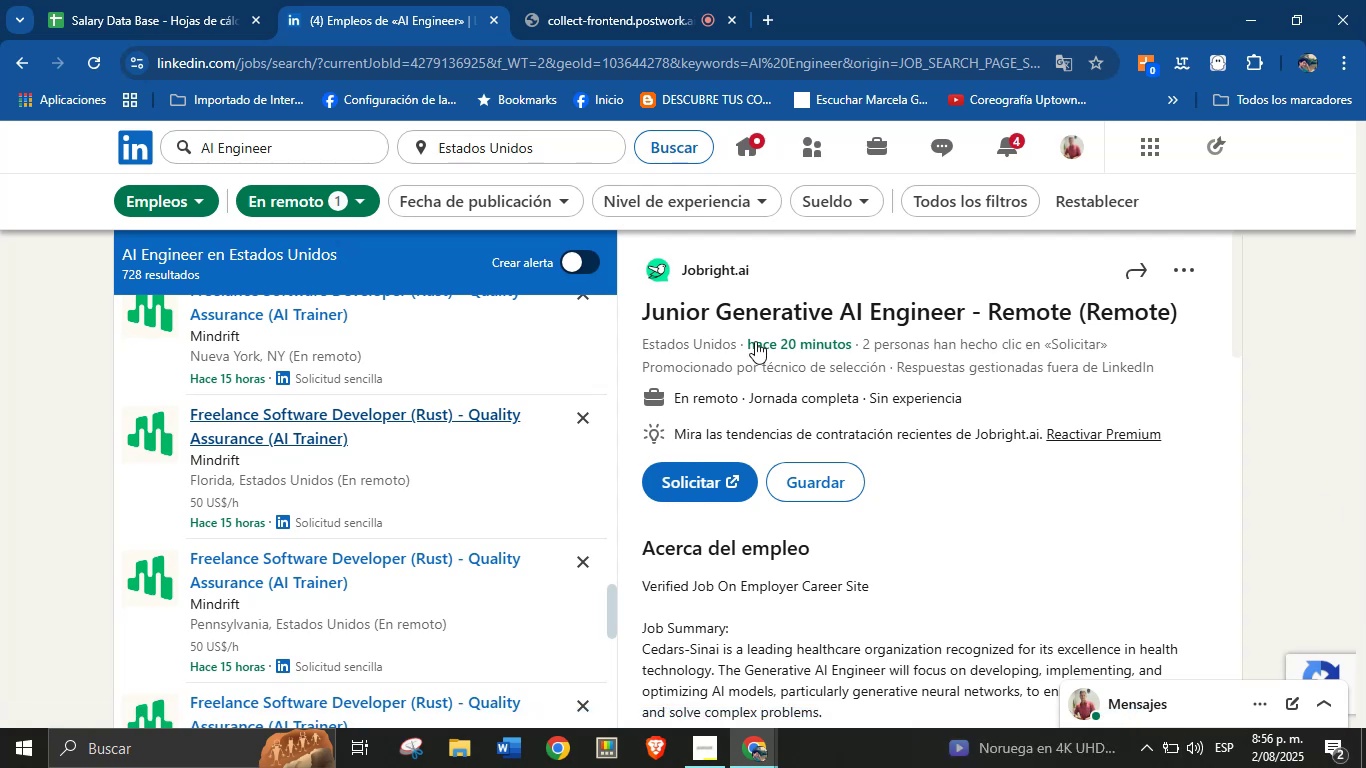 
left_click_drag(start_coordinate=[746, 270], to_coordinate=[682, 270])
 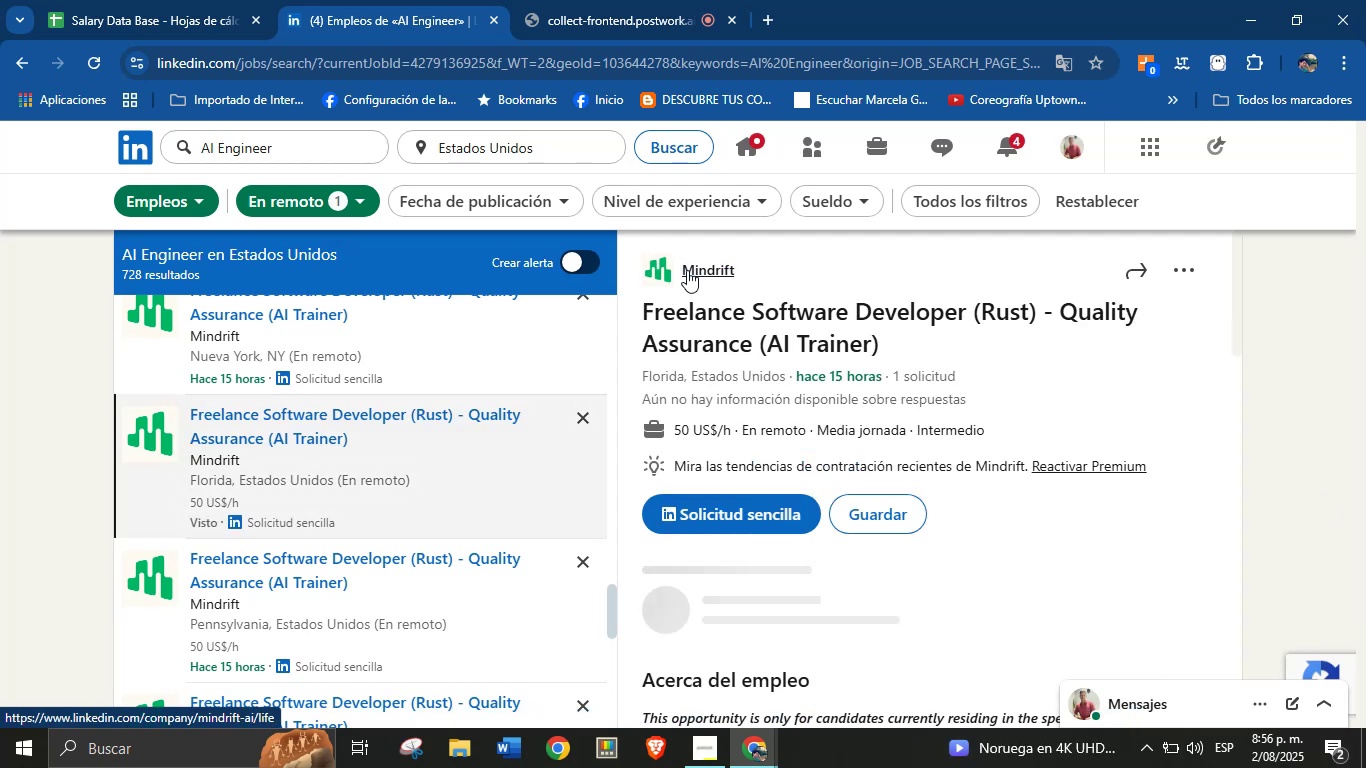 
left_click([733, 269])
 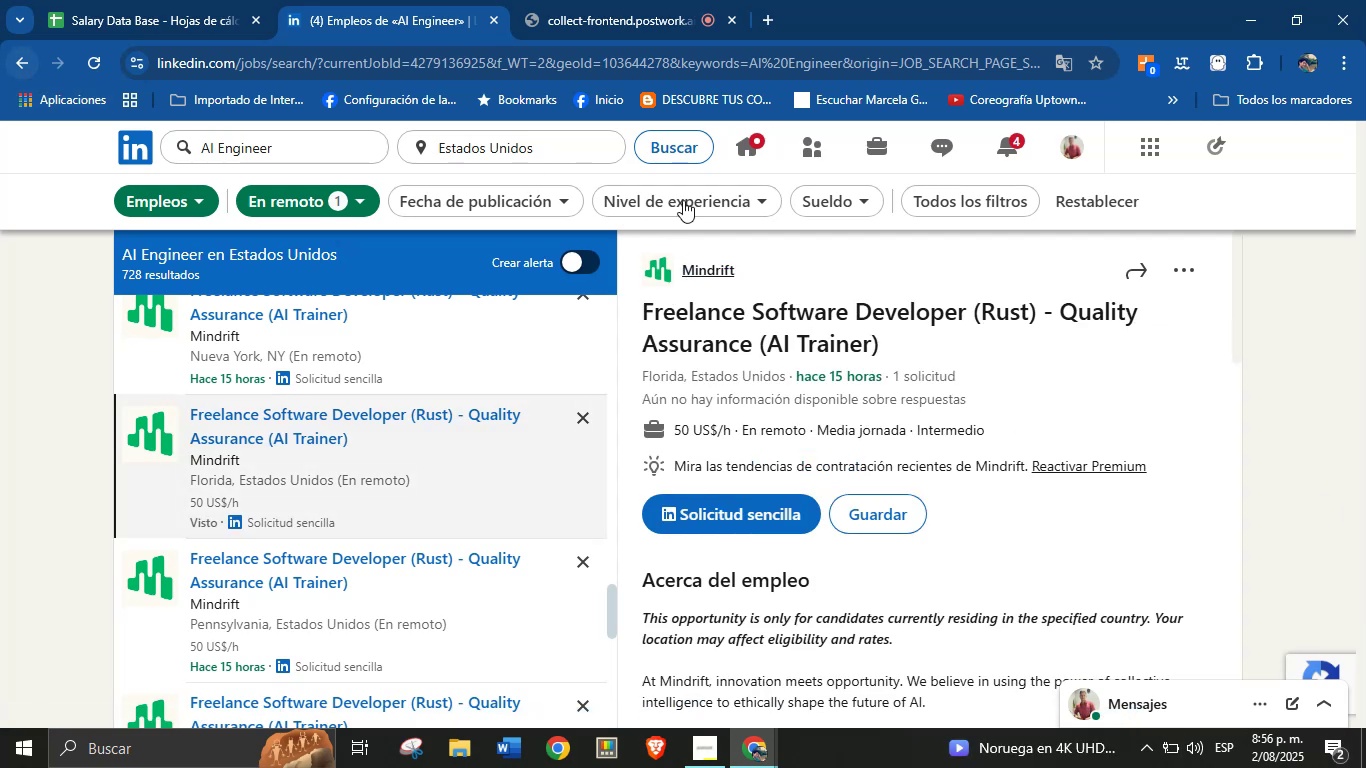 
left_click([791, 289])
 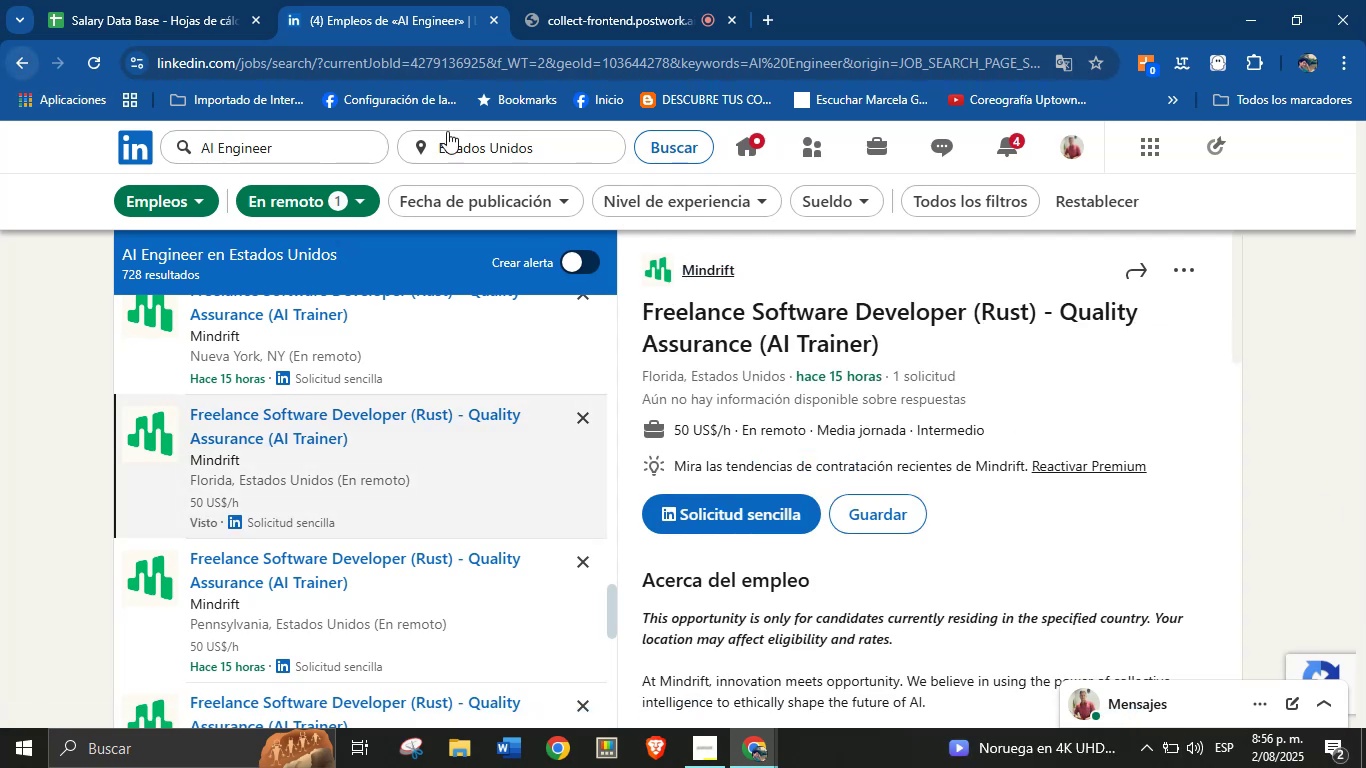 
left_click_drag(start_coordinate=[773, 271], to_coordinate=[720, 276])
 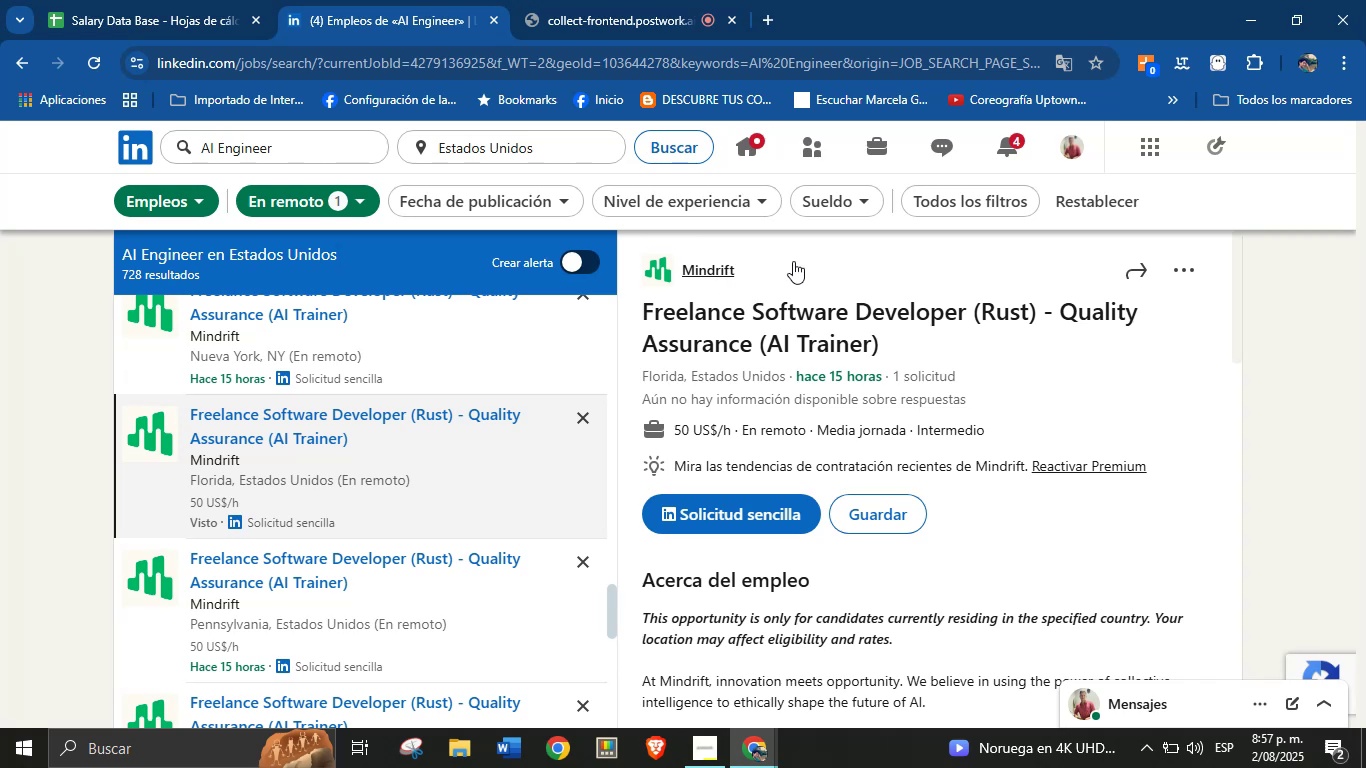 
left_click([797, 260])
 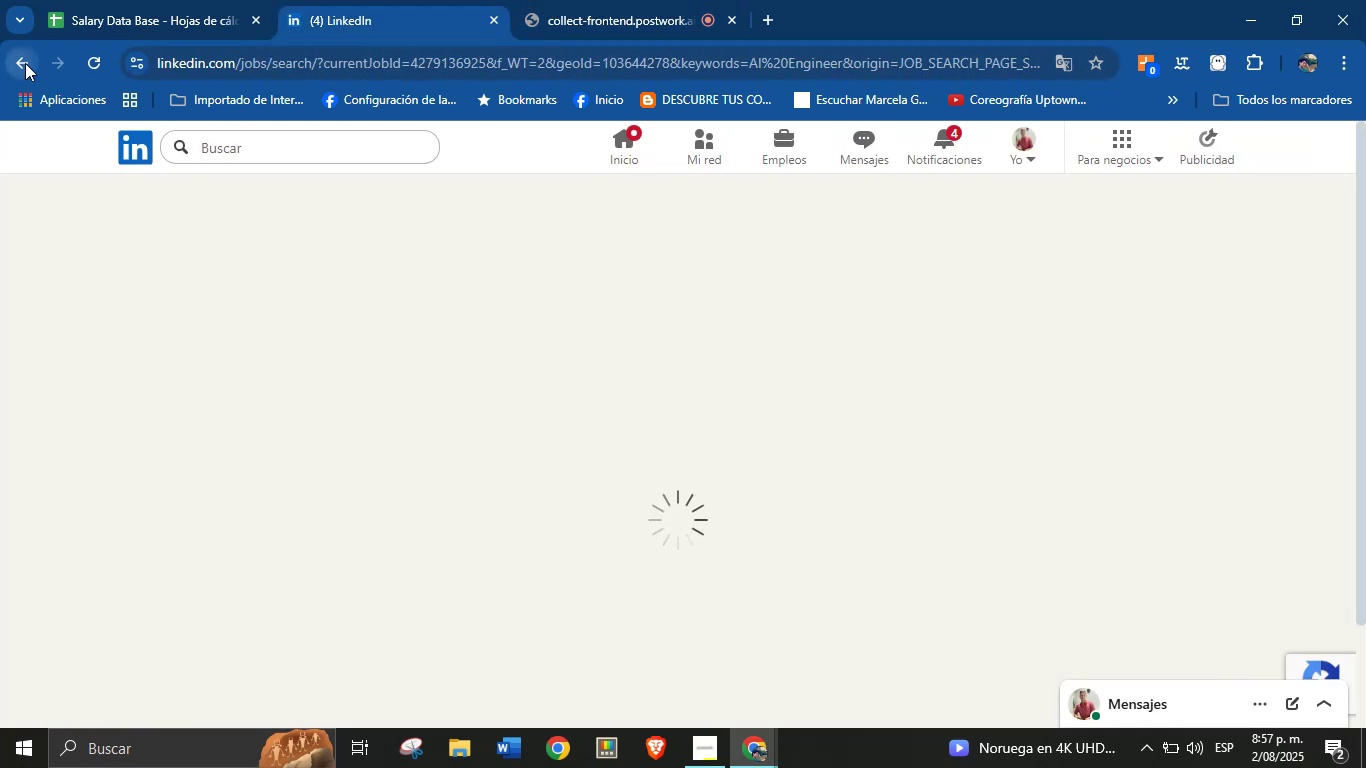 
left_click([198, 0])
 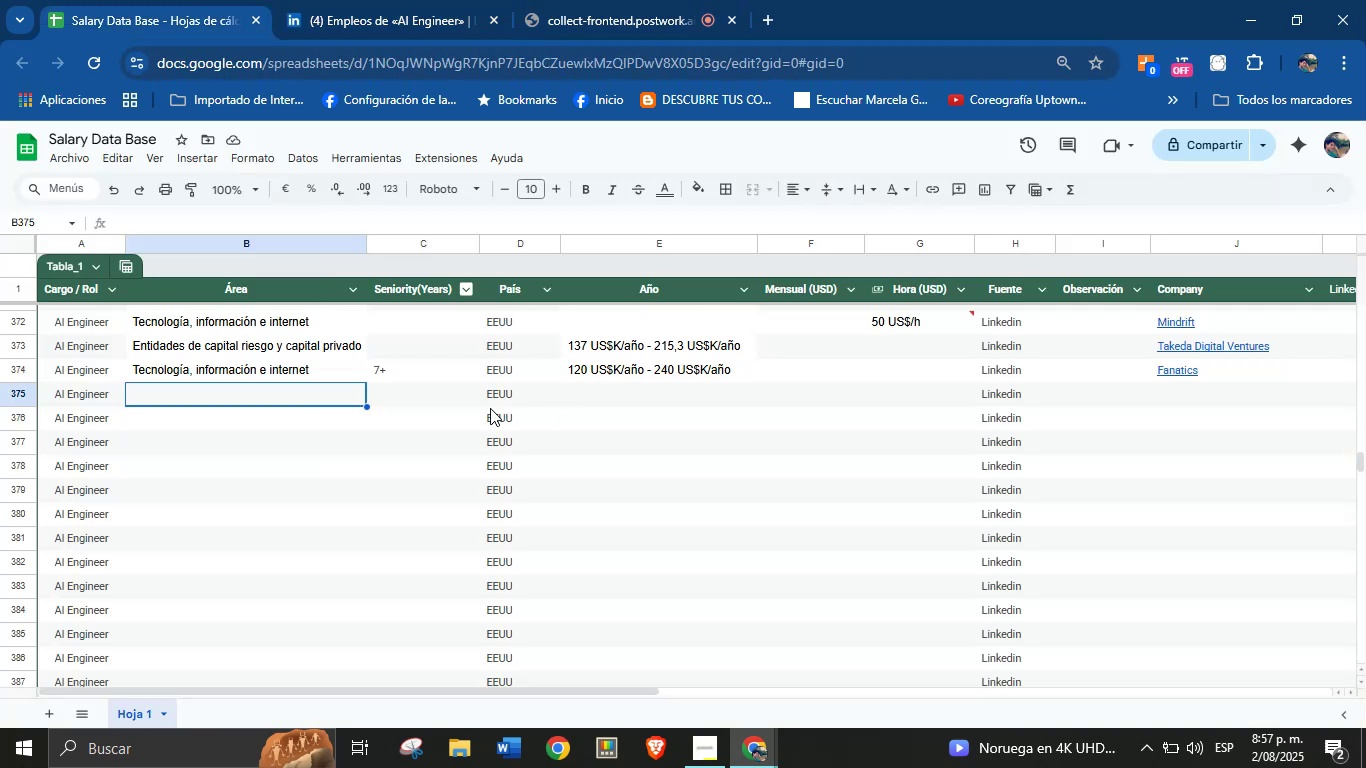 
left_click([427, 0])
 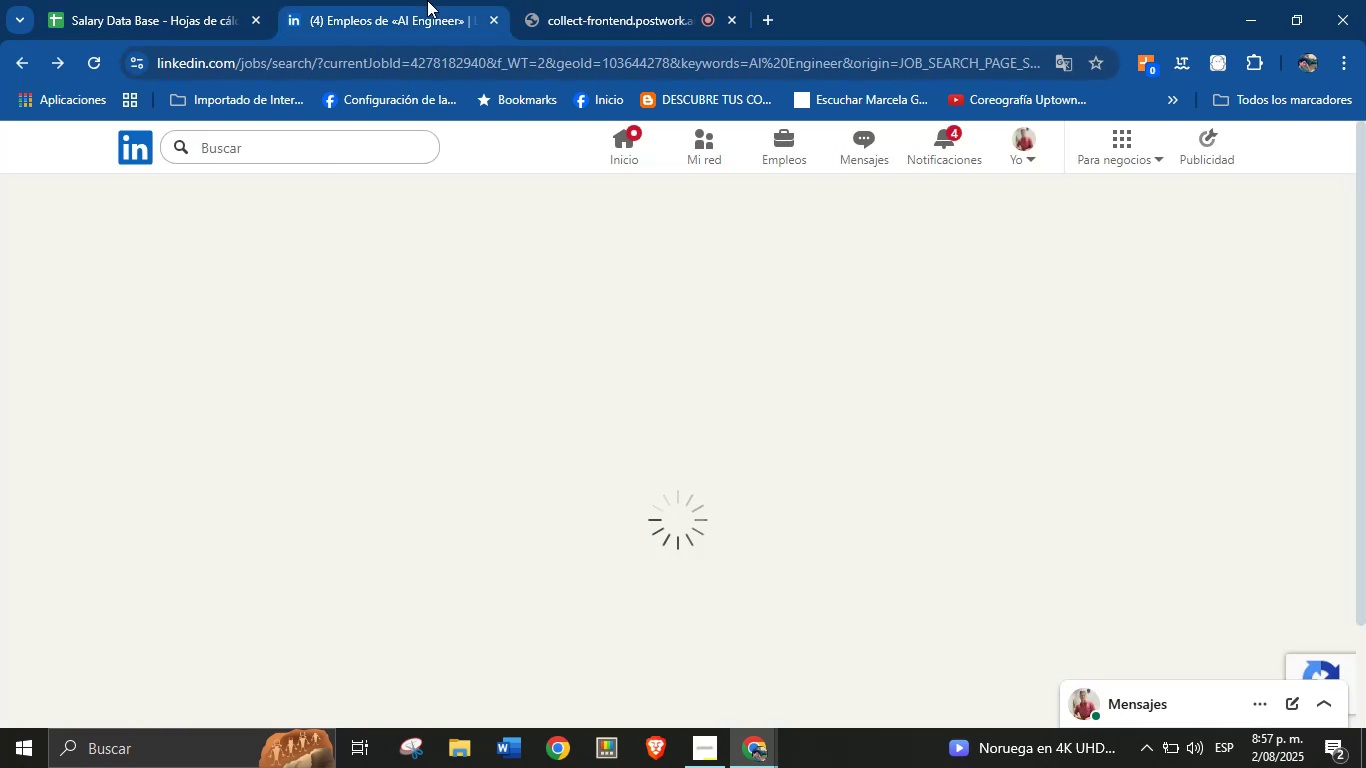 
mouse_move([913, 254])
 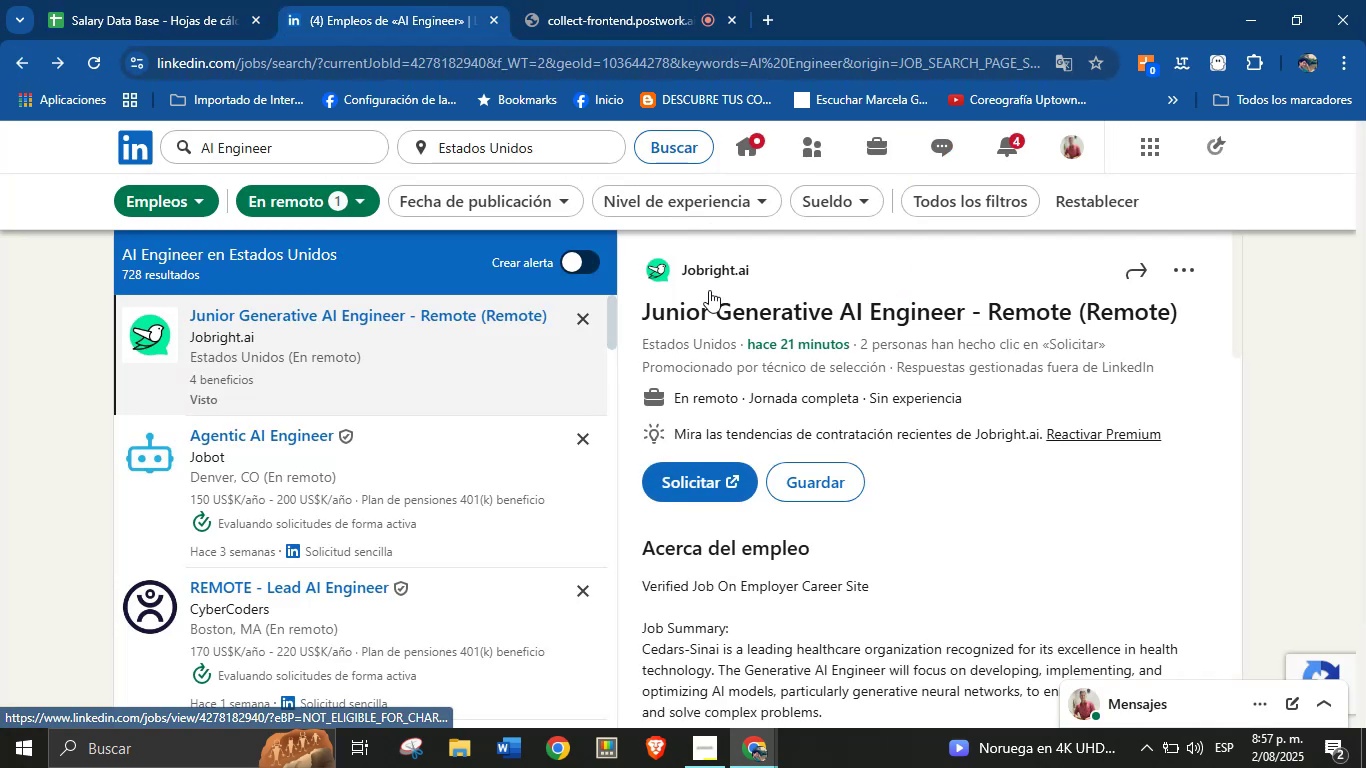 
scroll: coordinate [394, 509], scroll_direction: down, amount: 25.0
 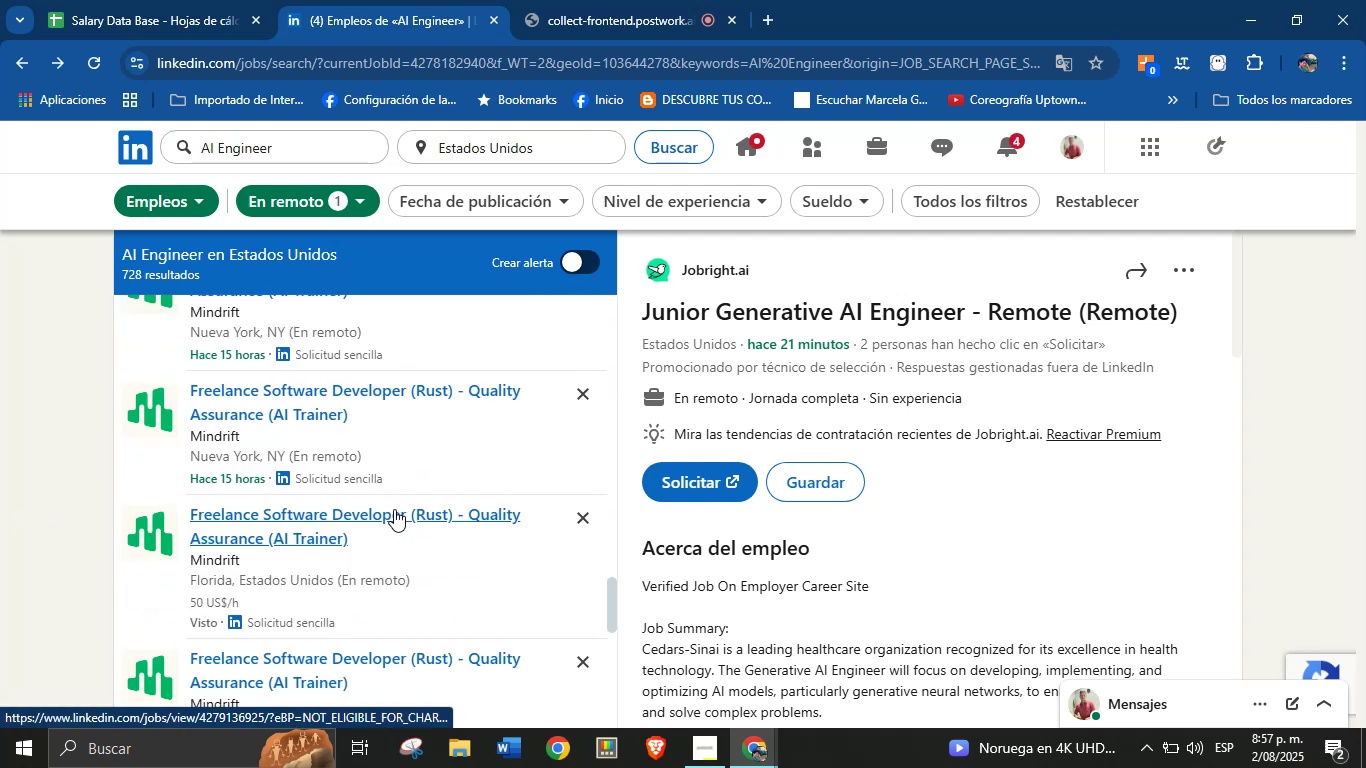 
scroll: coordinate [394, 509], scroll_direction: down, amount: 1.0
 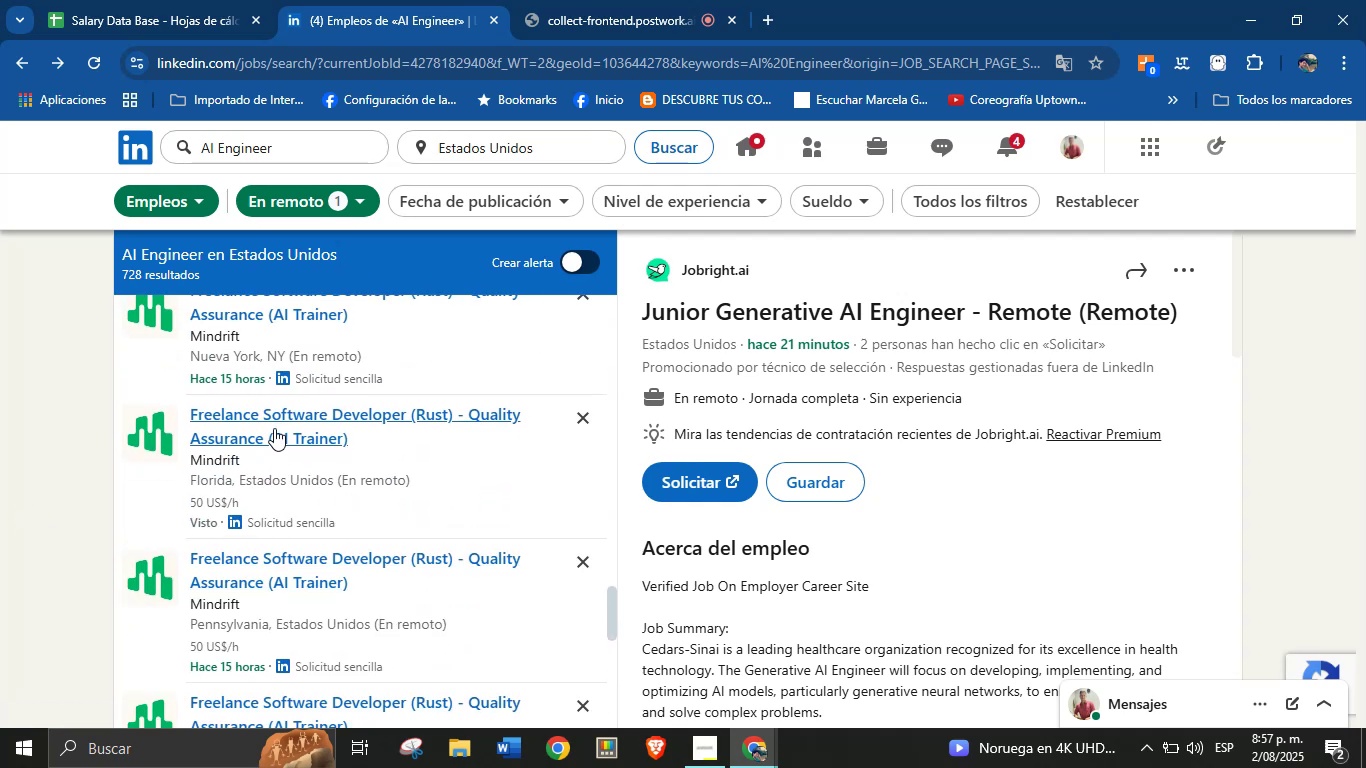 
left_click([274, 428])
 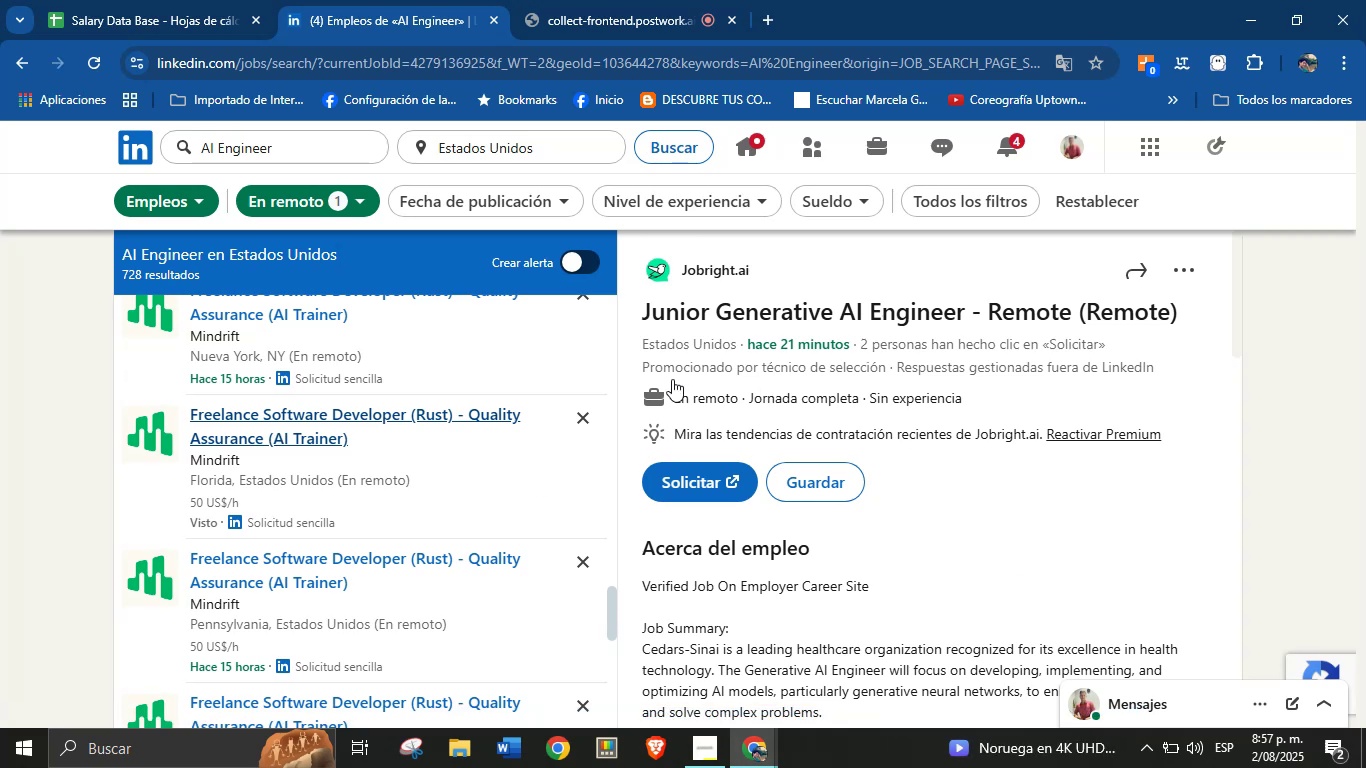 
wait(8.17)
 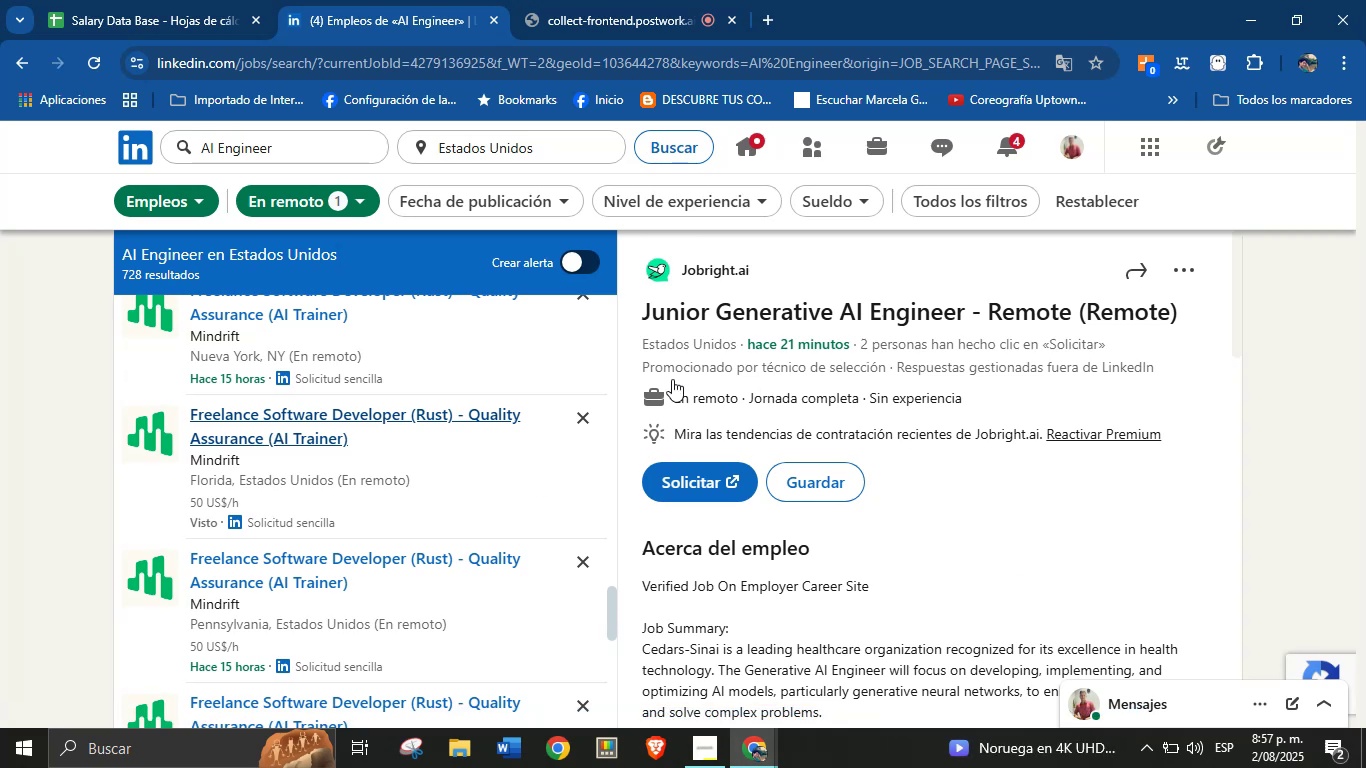 
left_click_drag(start_coordinate=[754, 267], to_coordinate=[683, 271])
 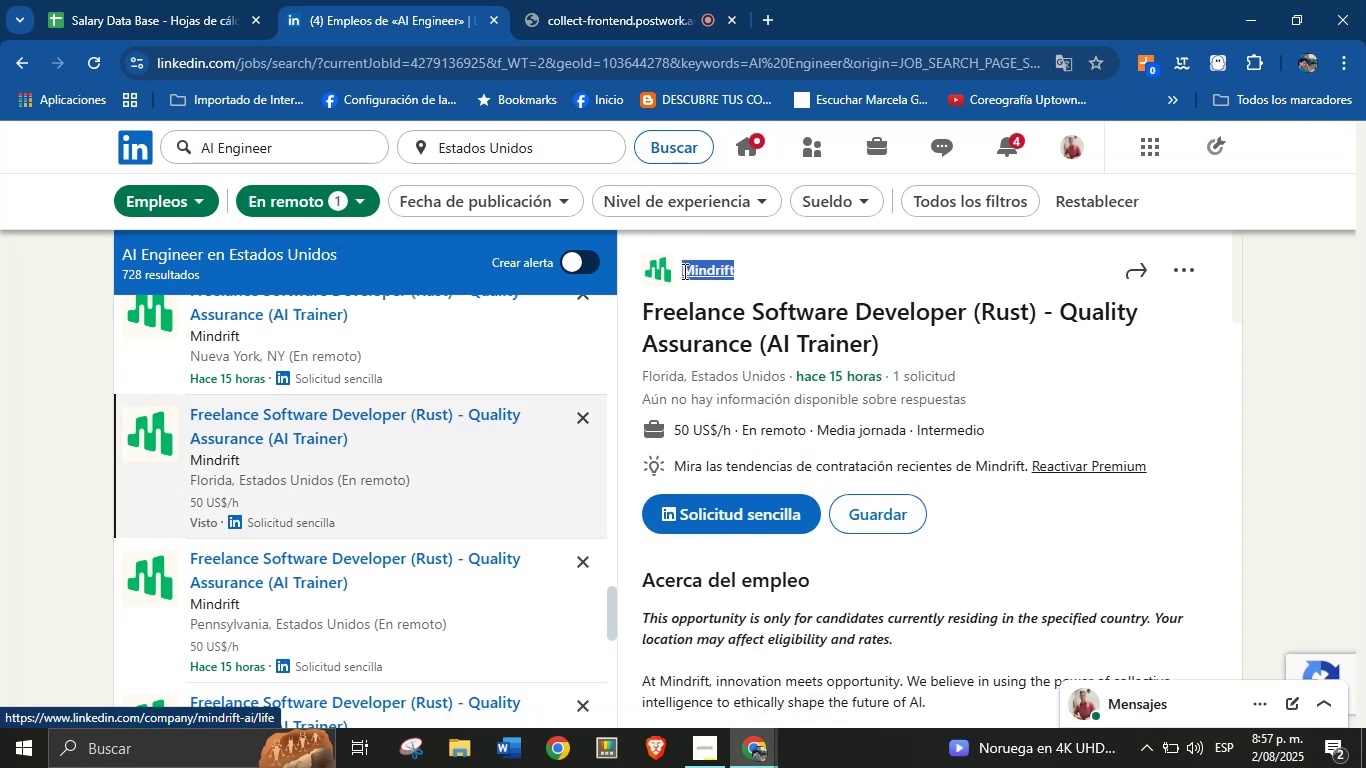 
key(Control+C)
 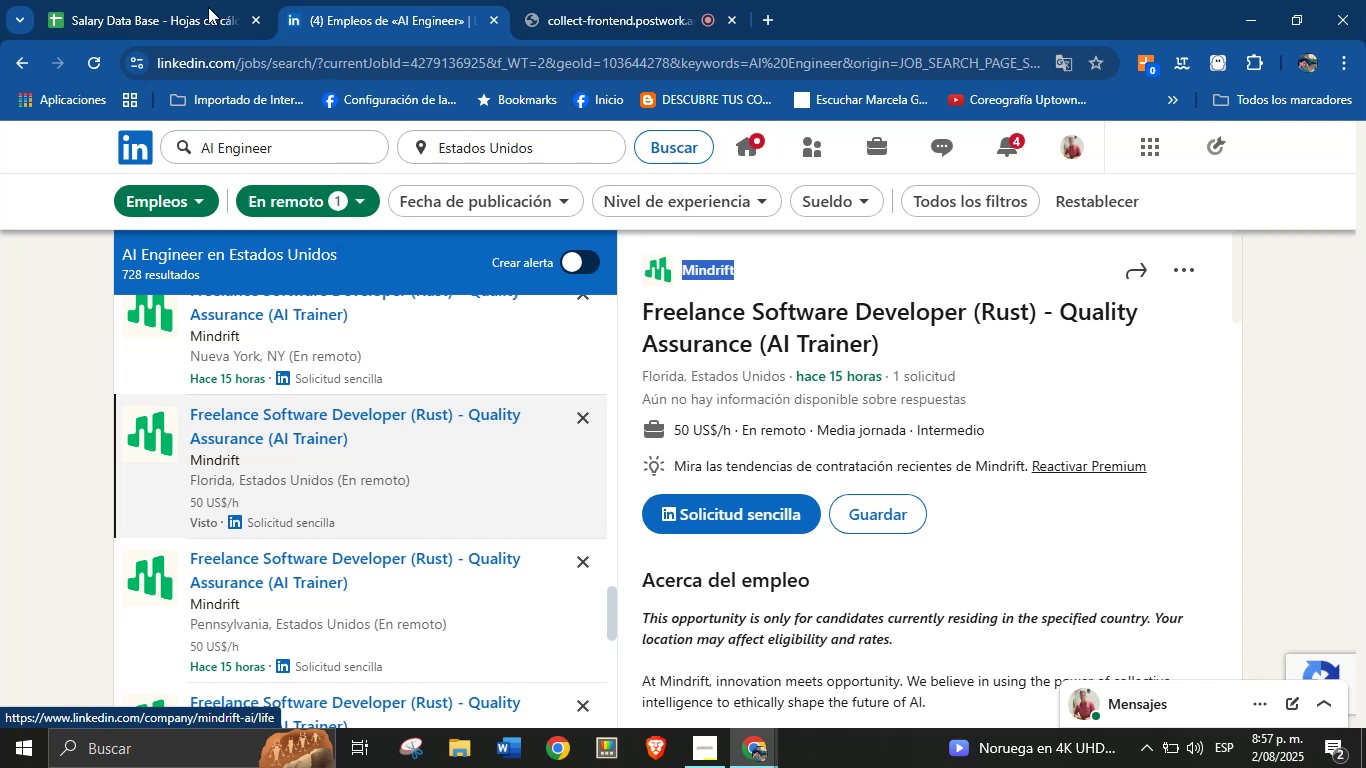 
left_click([107, 0])
 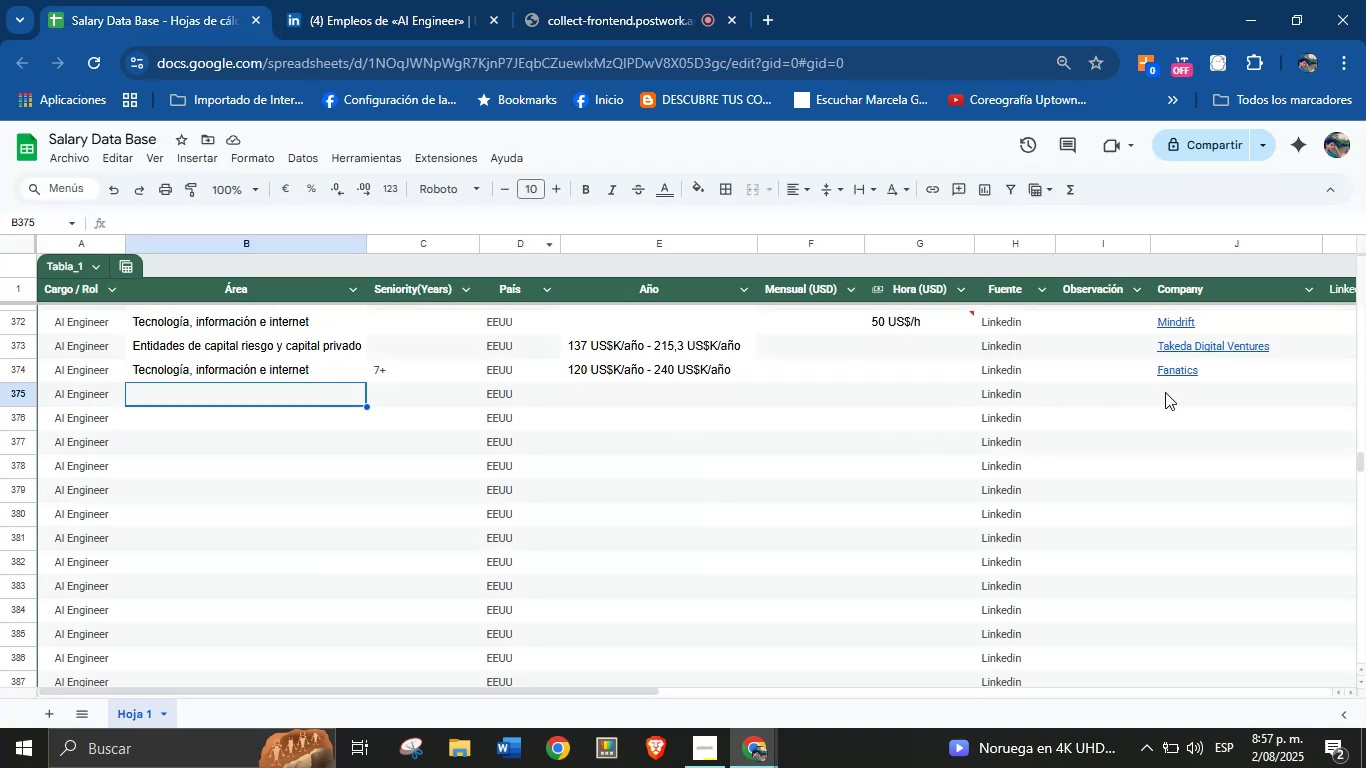 
left_click([1182, 390])
 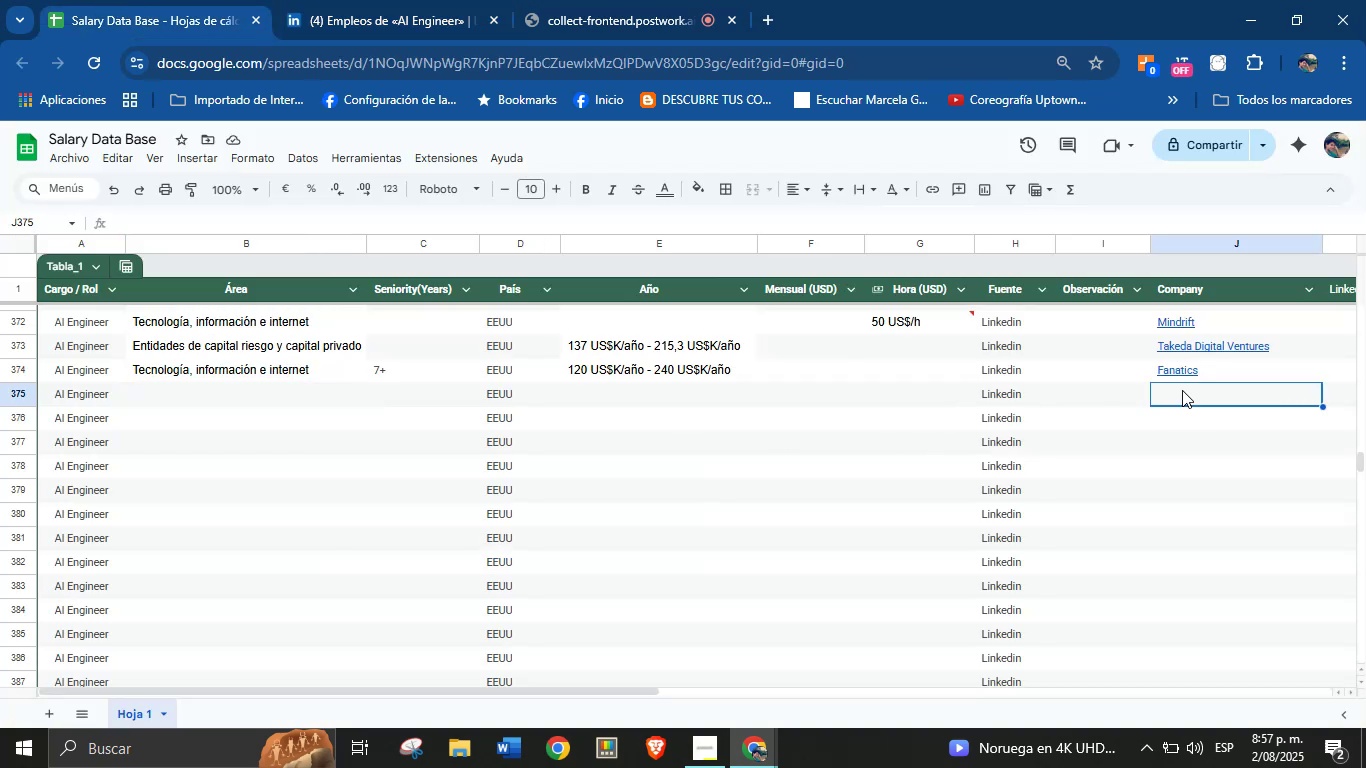 
key(Control+V)
 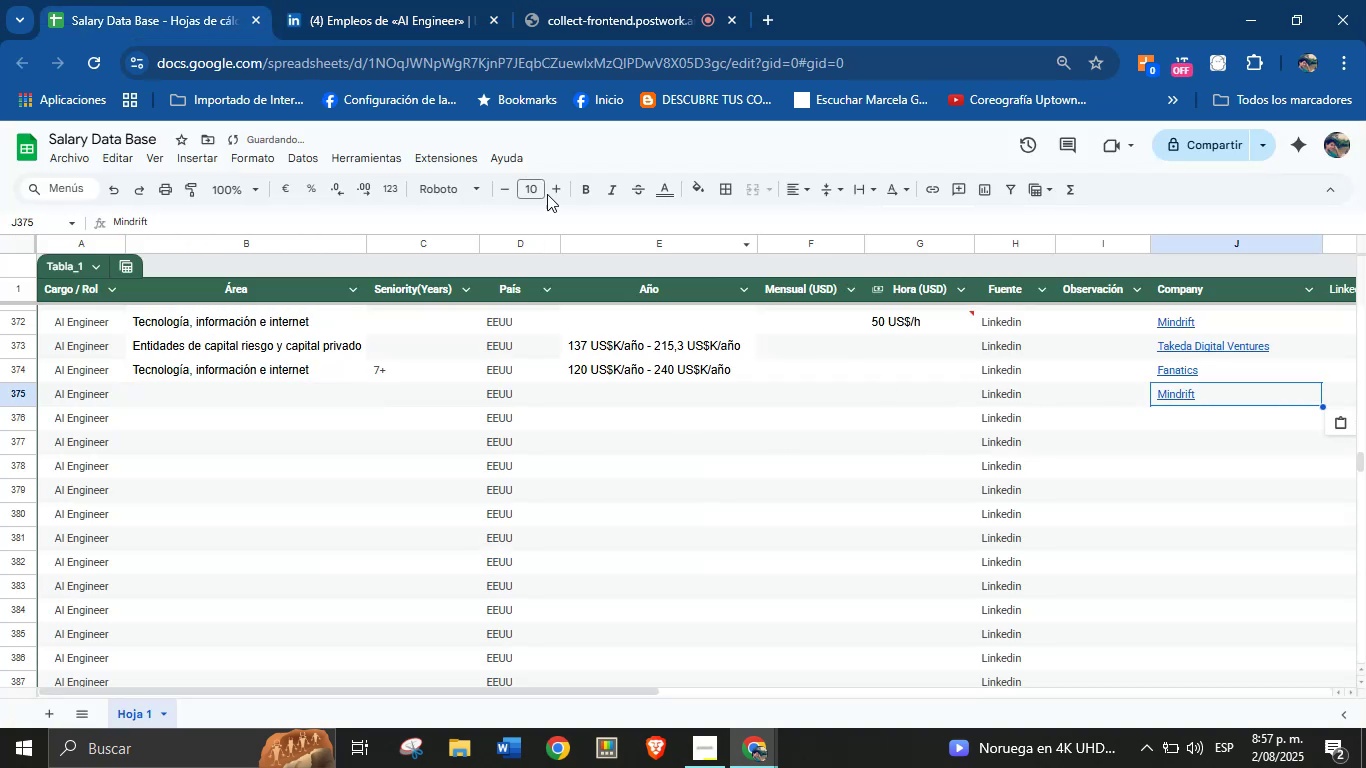 
left_click([467, 0])
 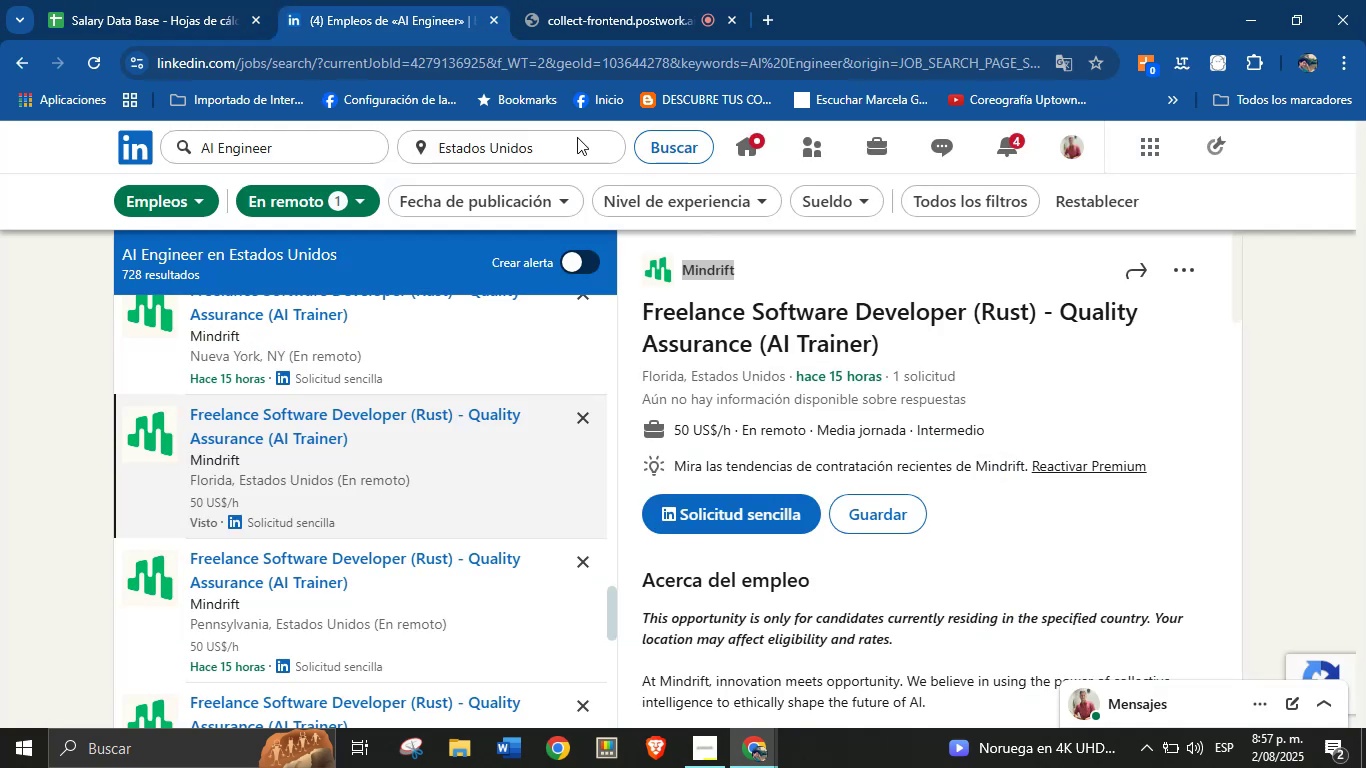 
scroll: coordinate [818, 510], scroll_direction: down, amount: 23.0
 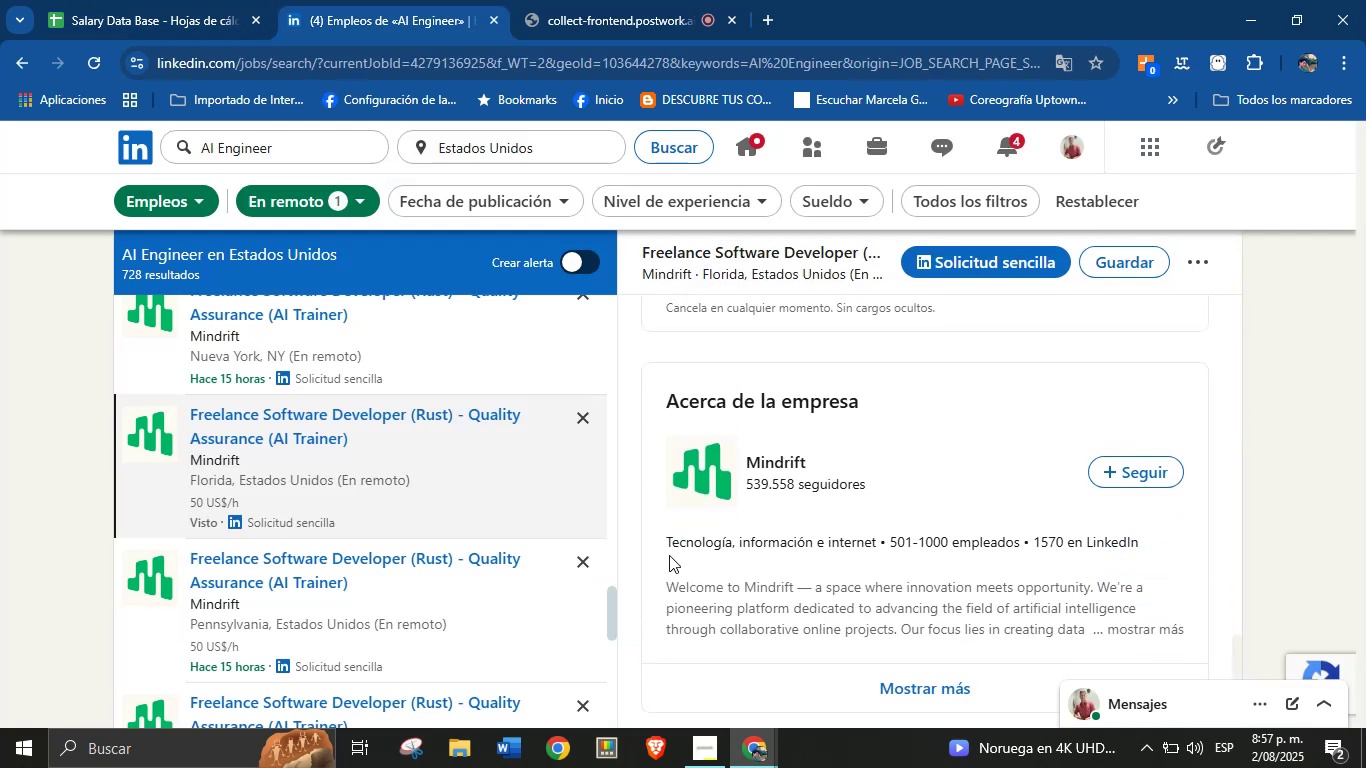 
left_click_drag(start_coordinate=[657, 552], to_coordinate=[742, 541])
 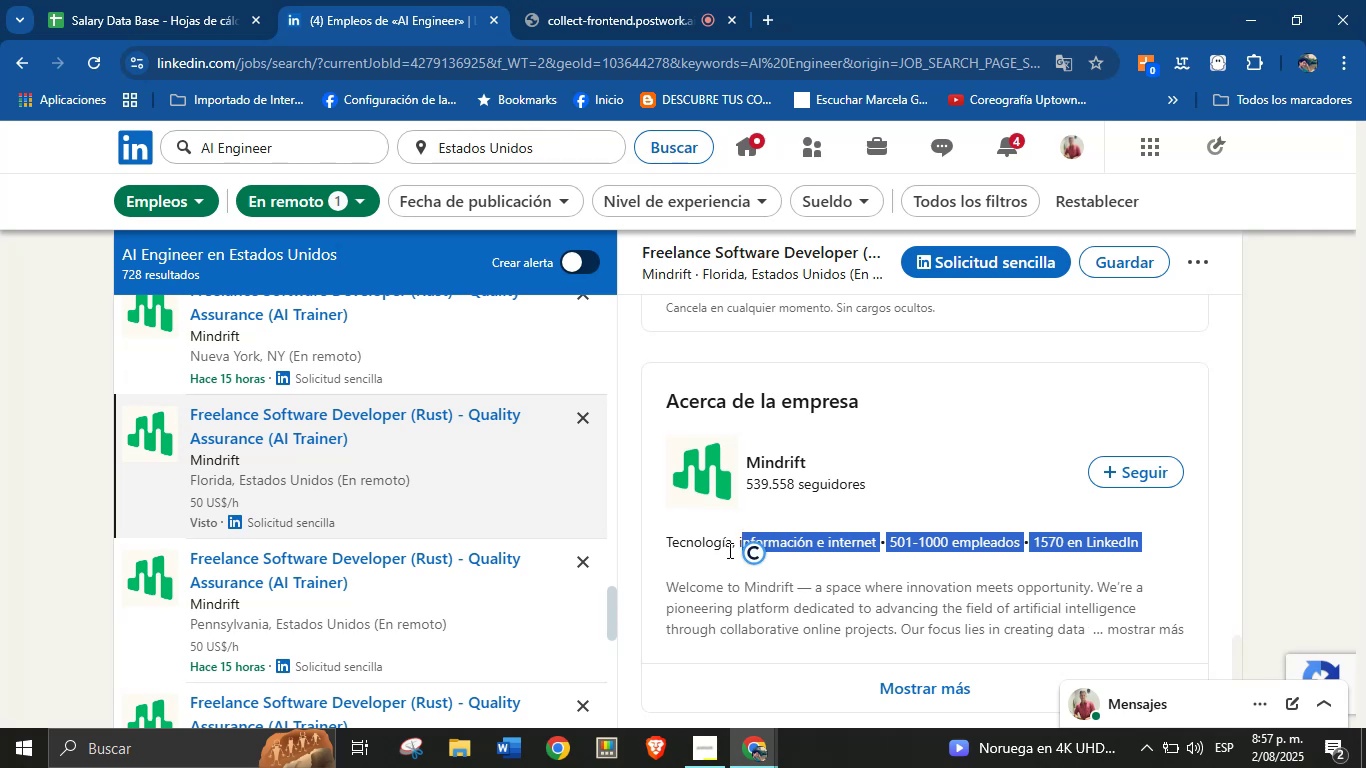 
left_click([712, 561])
 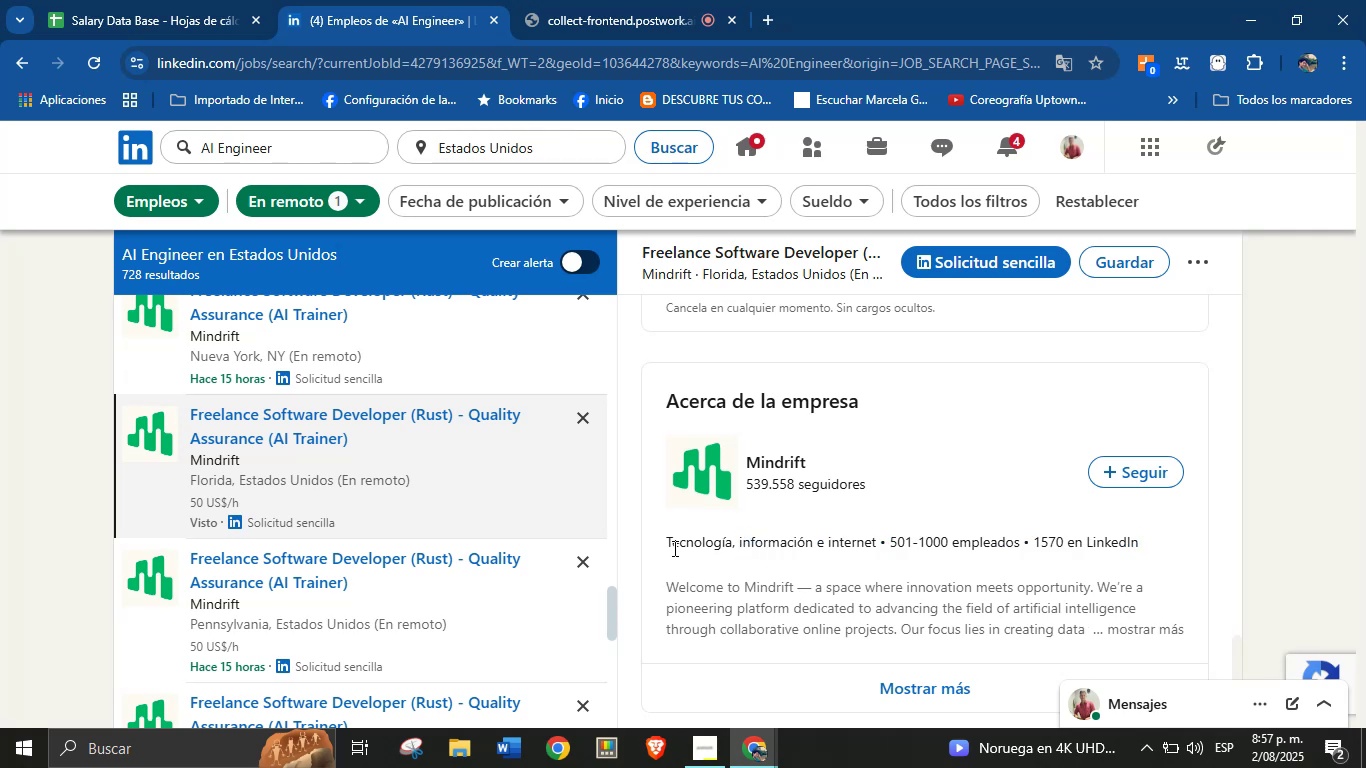 
left_click_drag(start_coordinate=[663, 539], to_coordinate=[879, 547])
 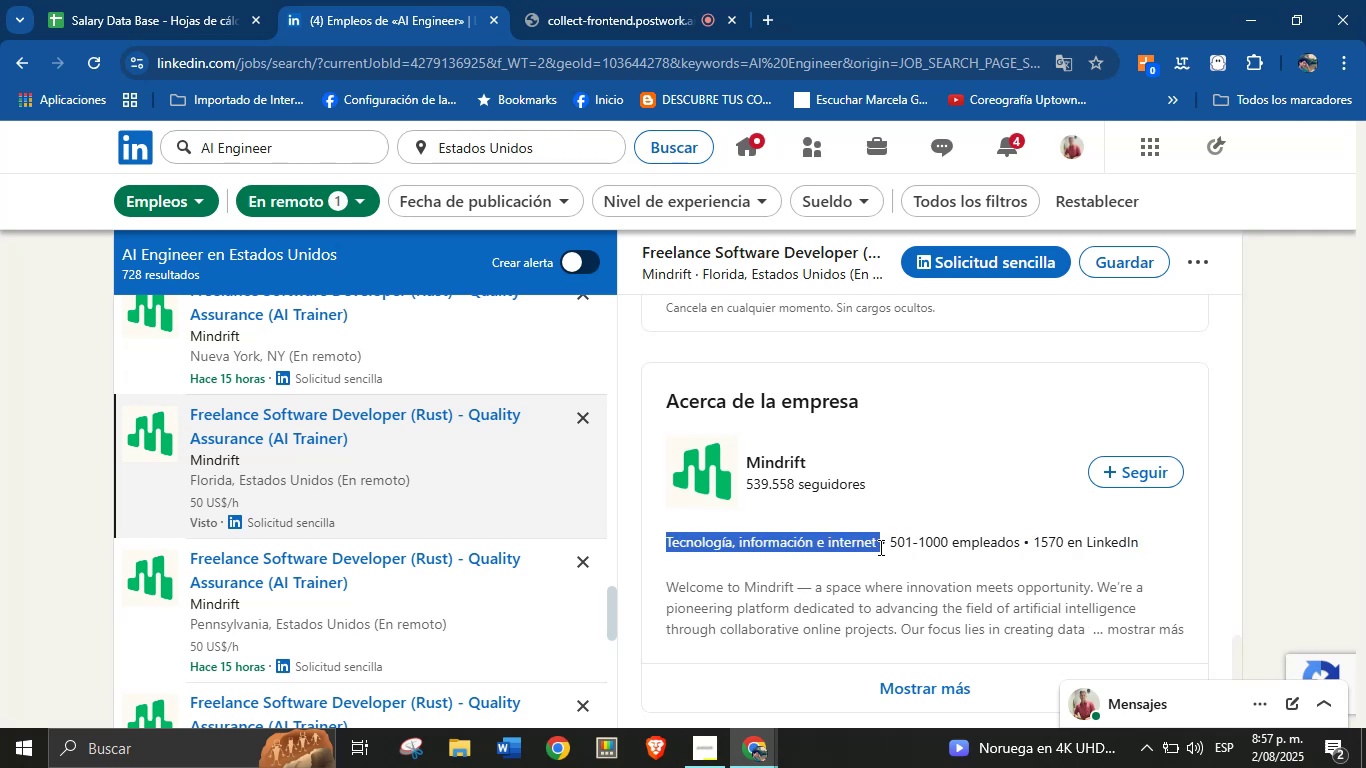 
key(Control+C)
 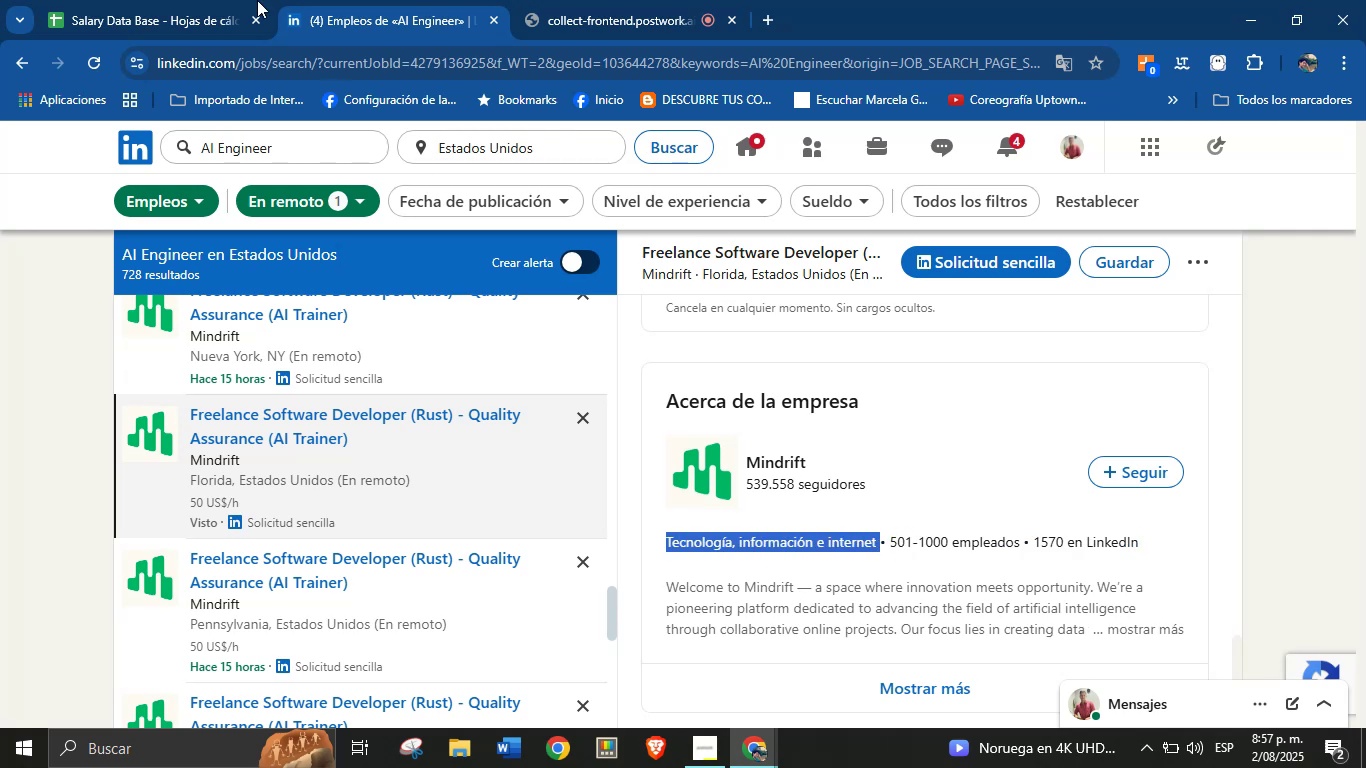 
left_click([230, 0])
 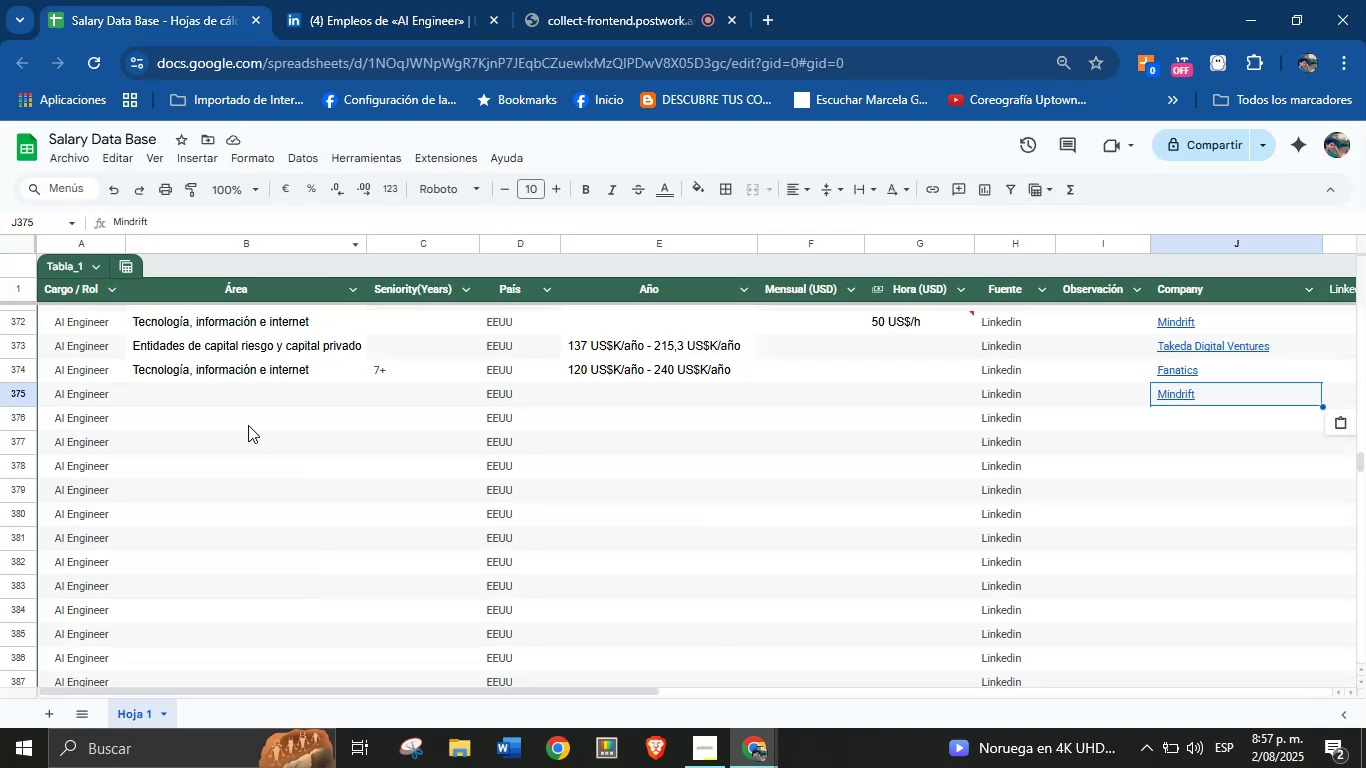 
left_click([177, 383])
 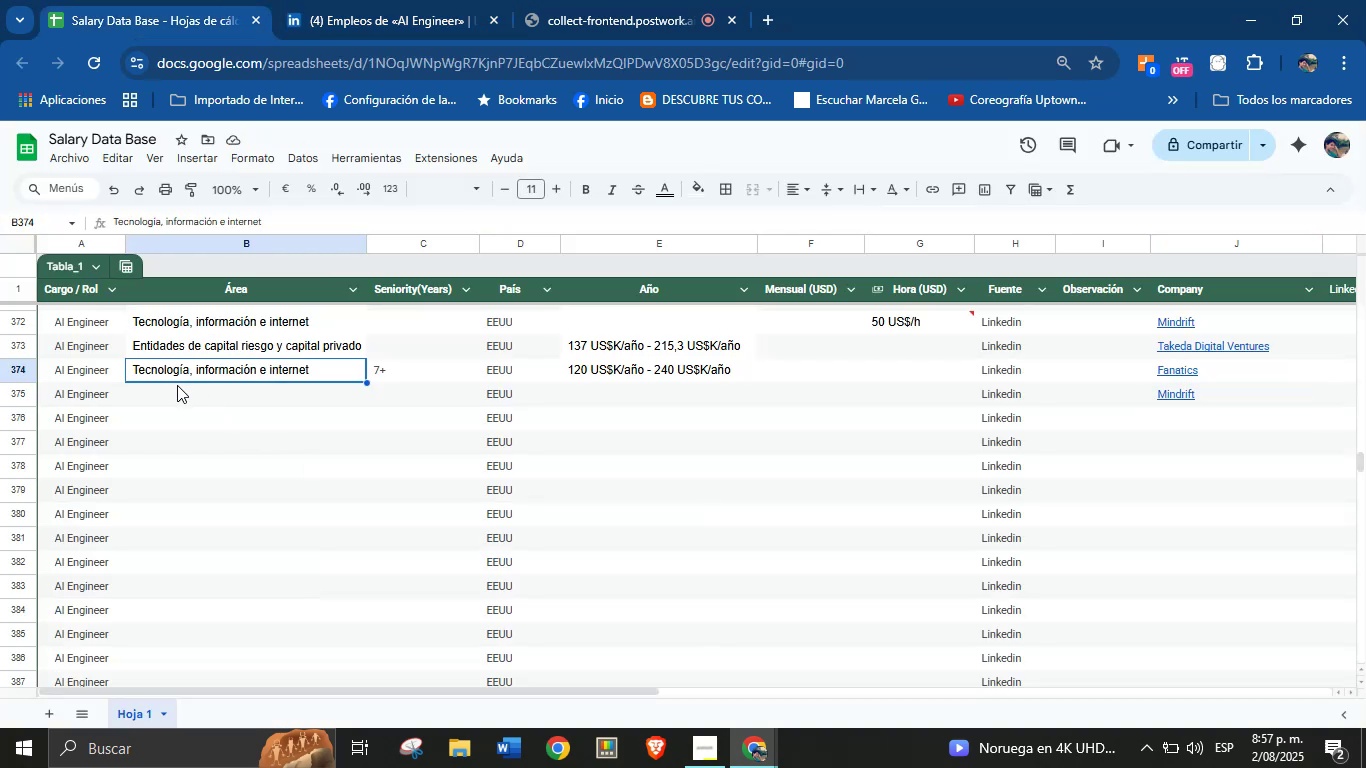 
left_click([180, 394])
 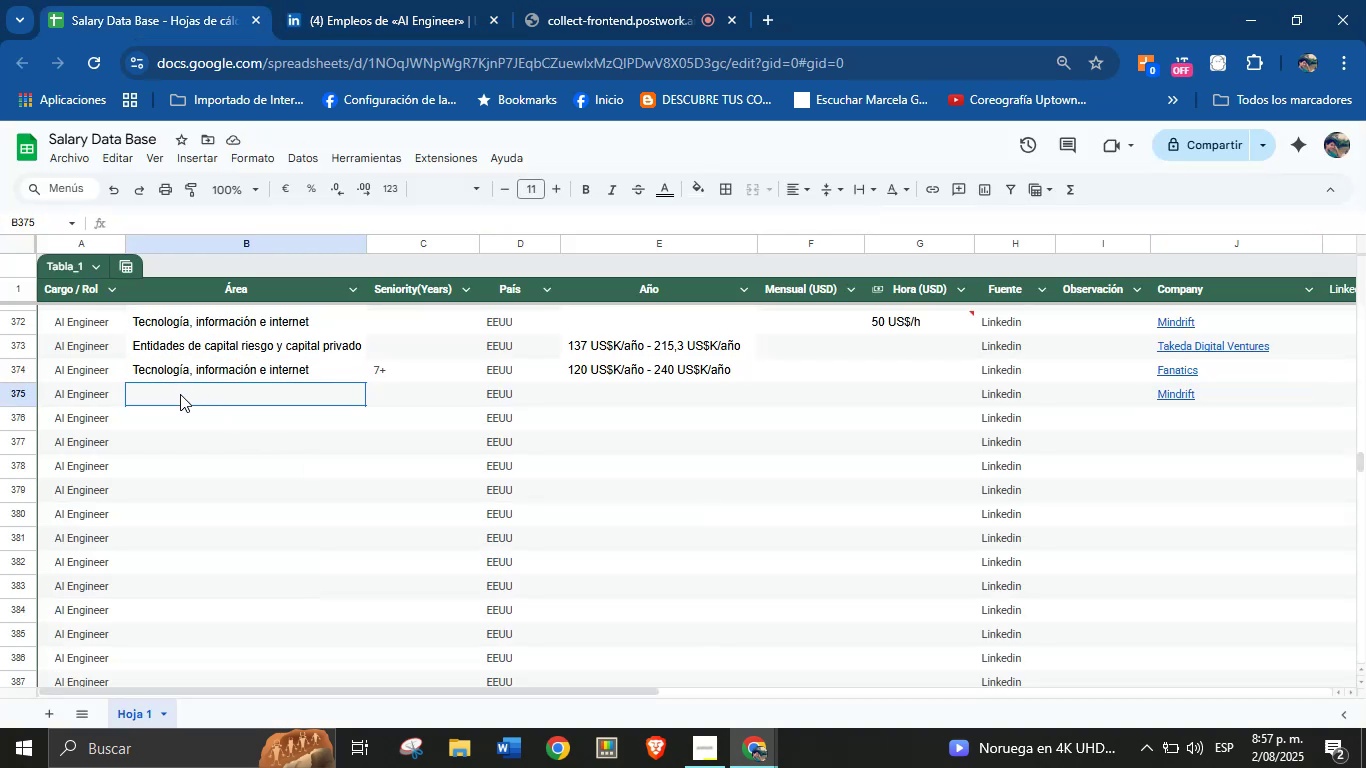 
key(Control+V)
 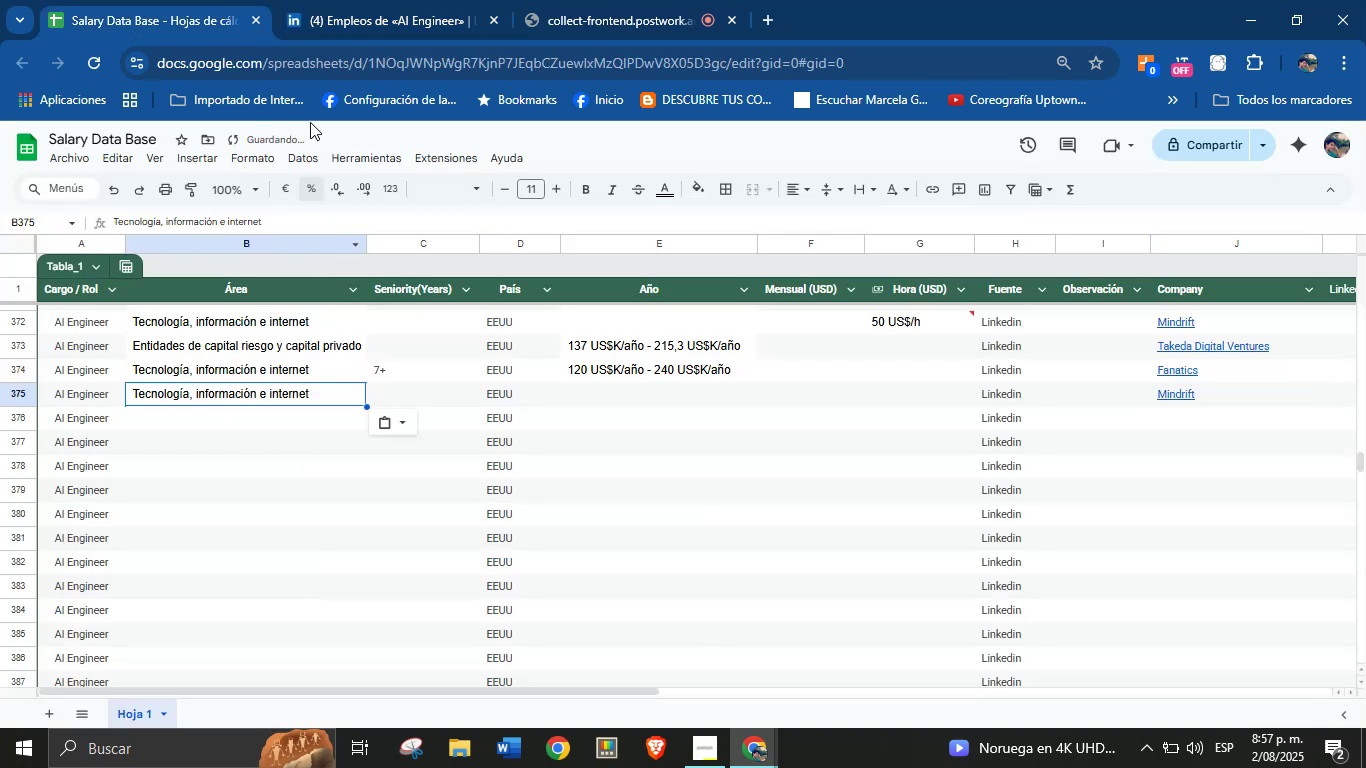 
left_click([340, 0])
 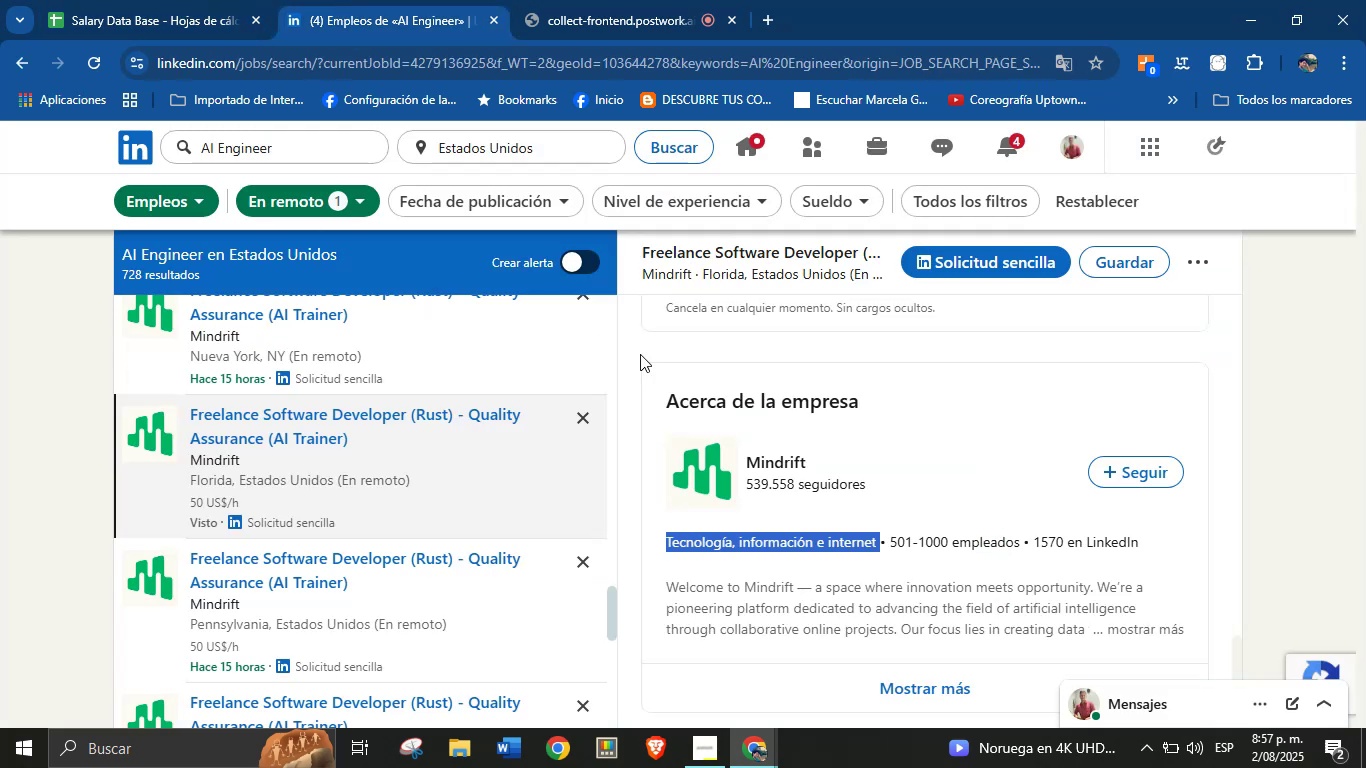 
scroll: coordinate [791, 519], scroll_direction: up, amount: 28.0
 